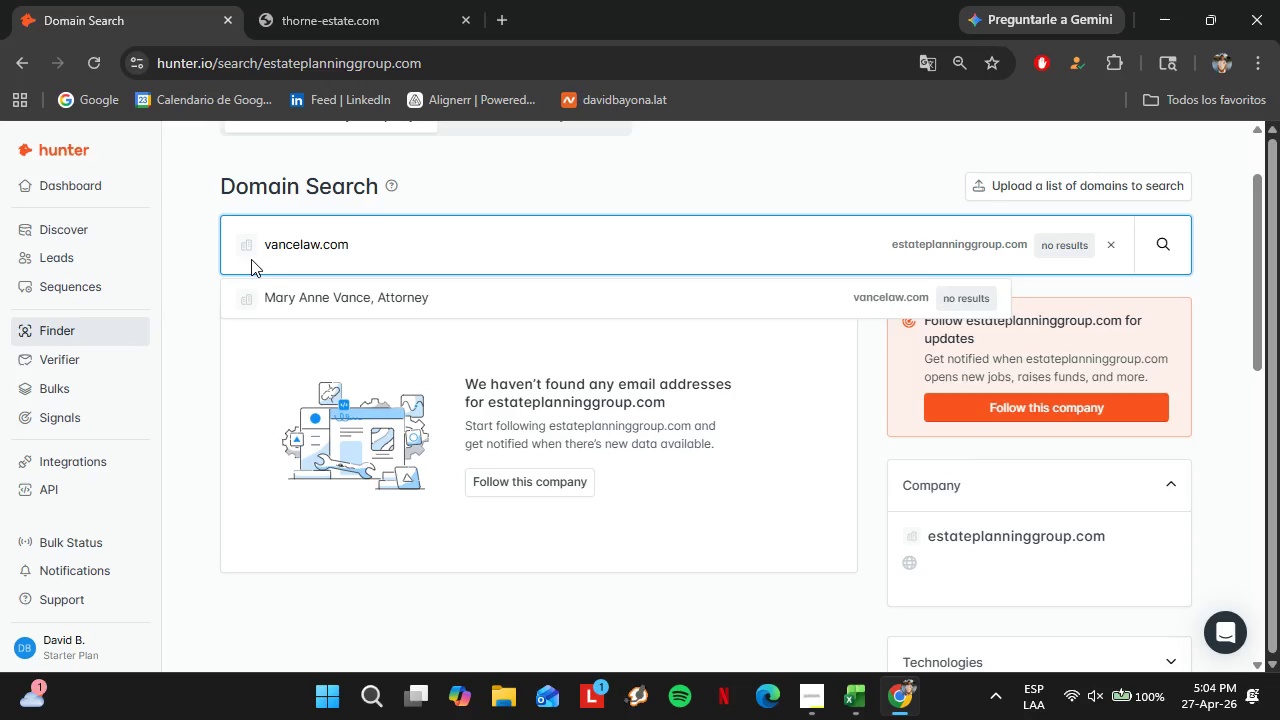 
key(Enter)
 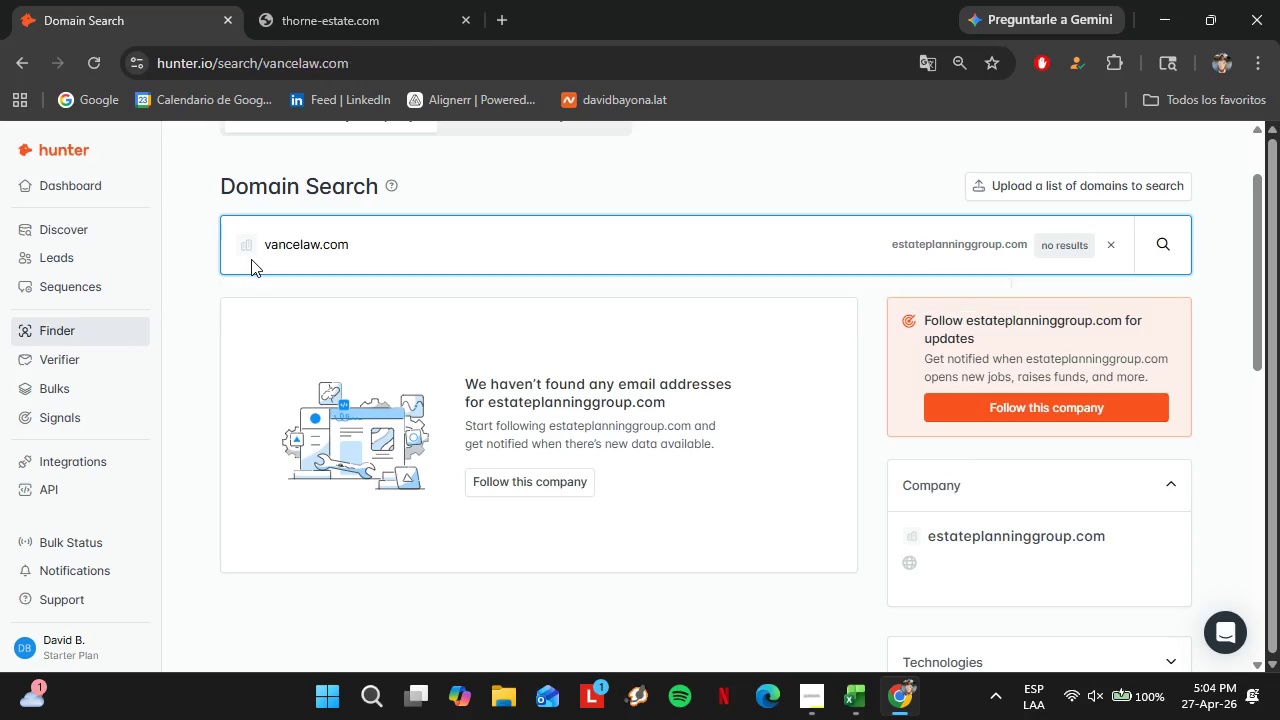 
left_click([173, 0])
 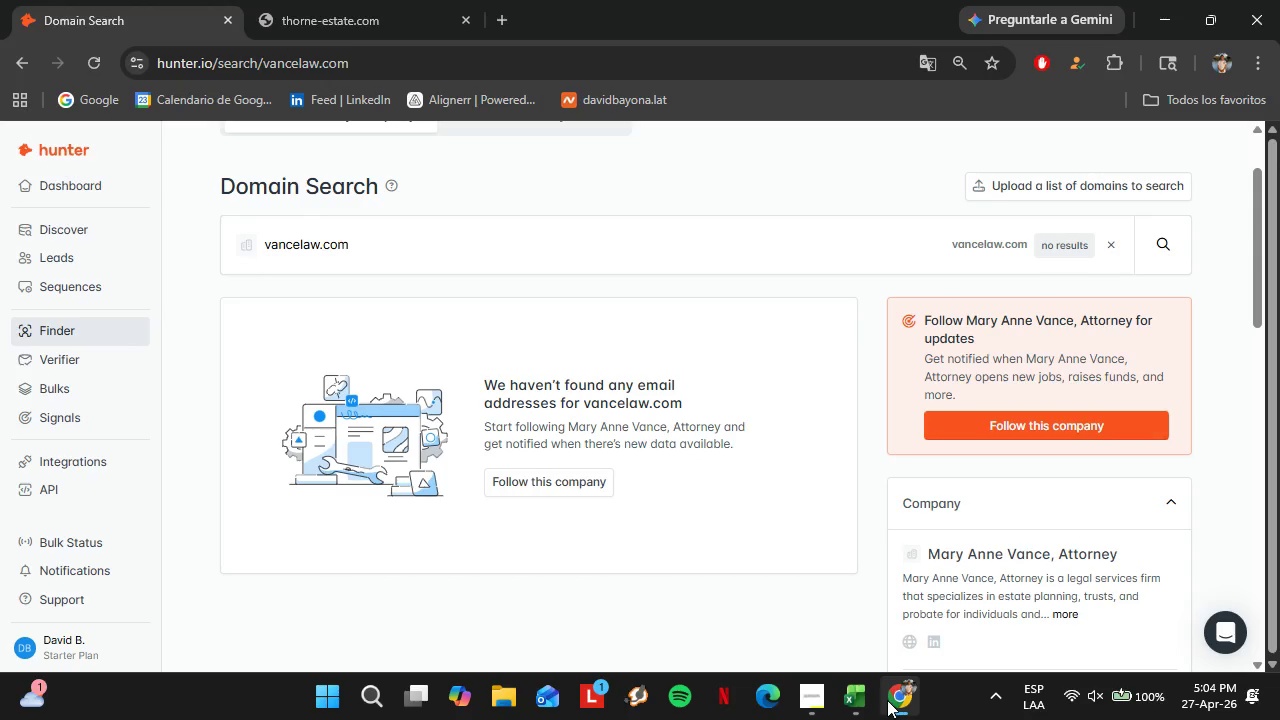 
left_click([887, 700])
 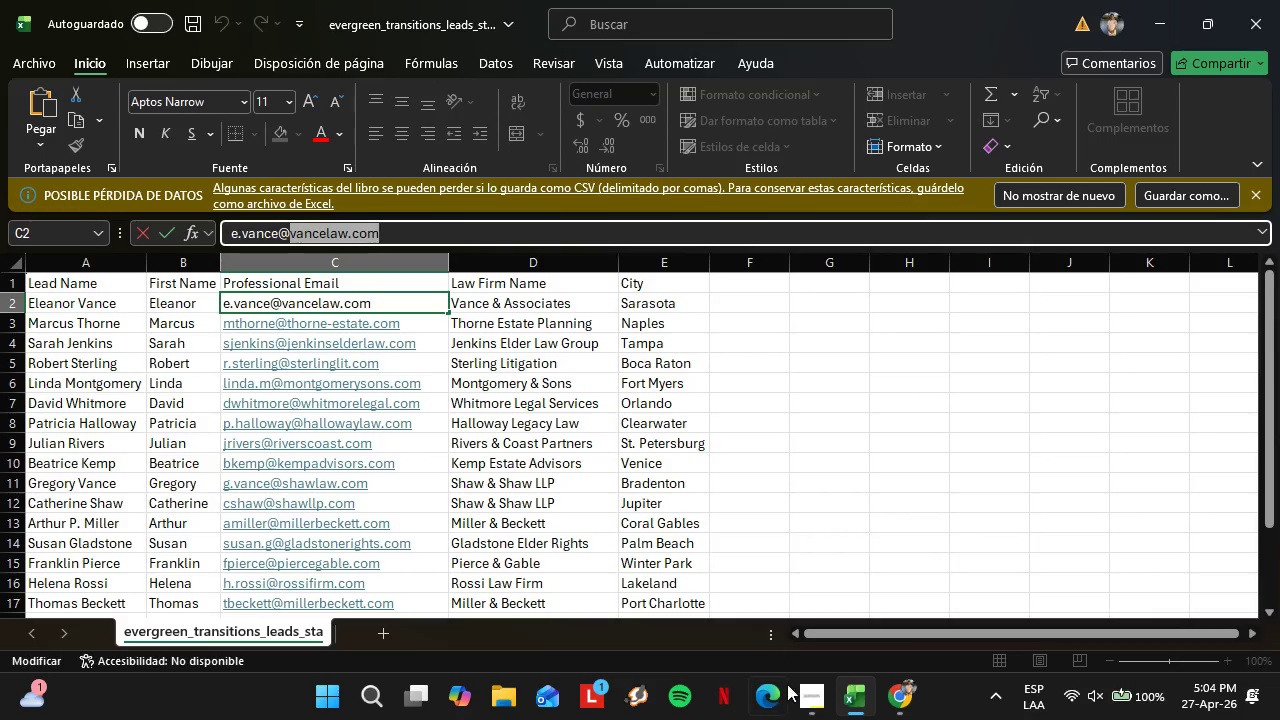 
left_click([889, 696])
 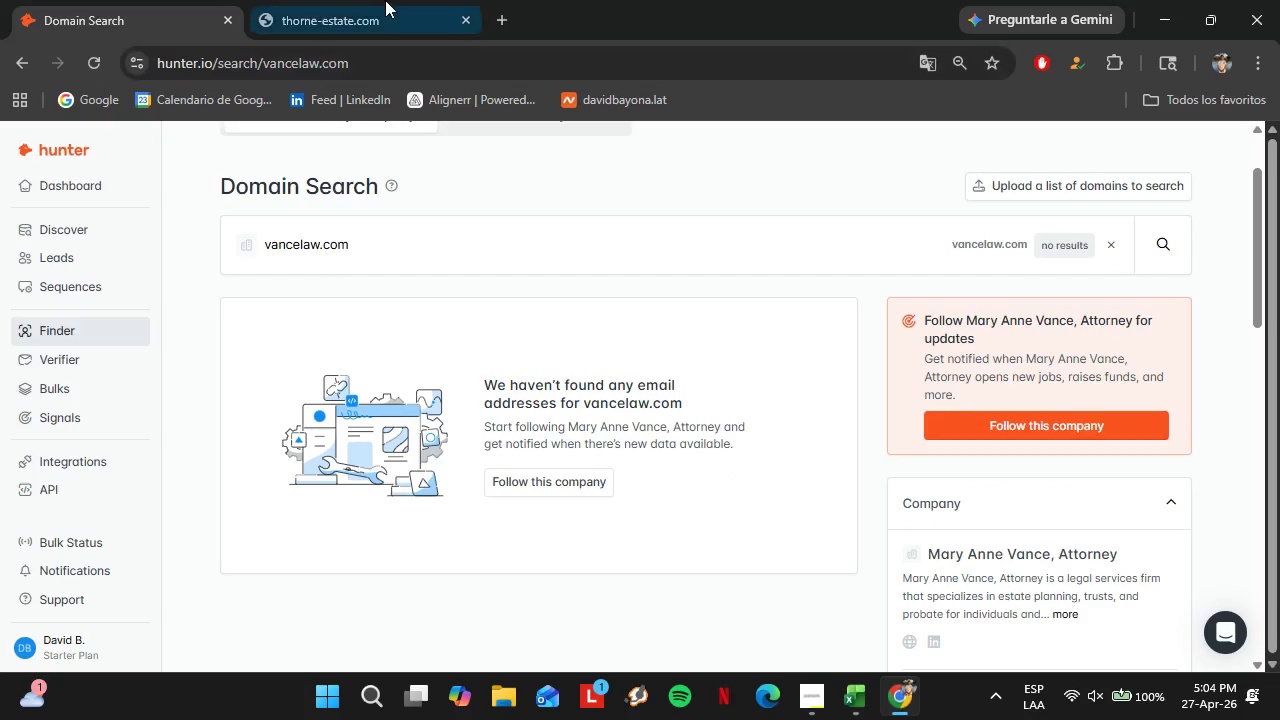 
left_click([379, 0])
 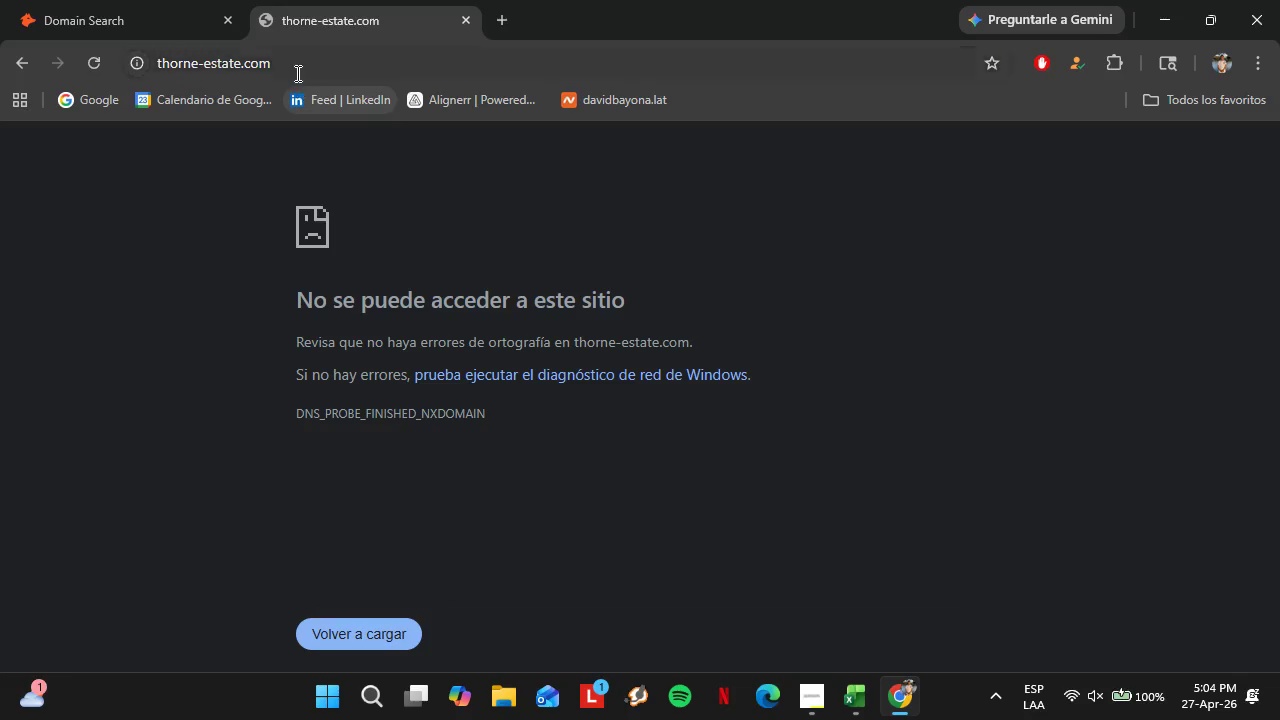 
double_click([296, 72])
 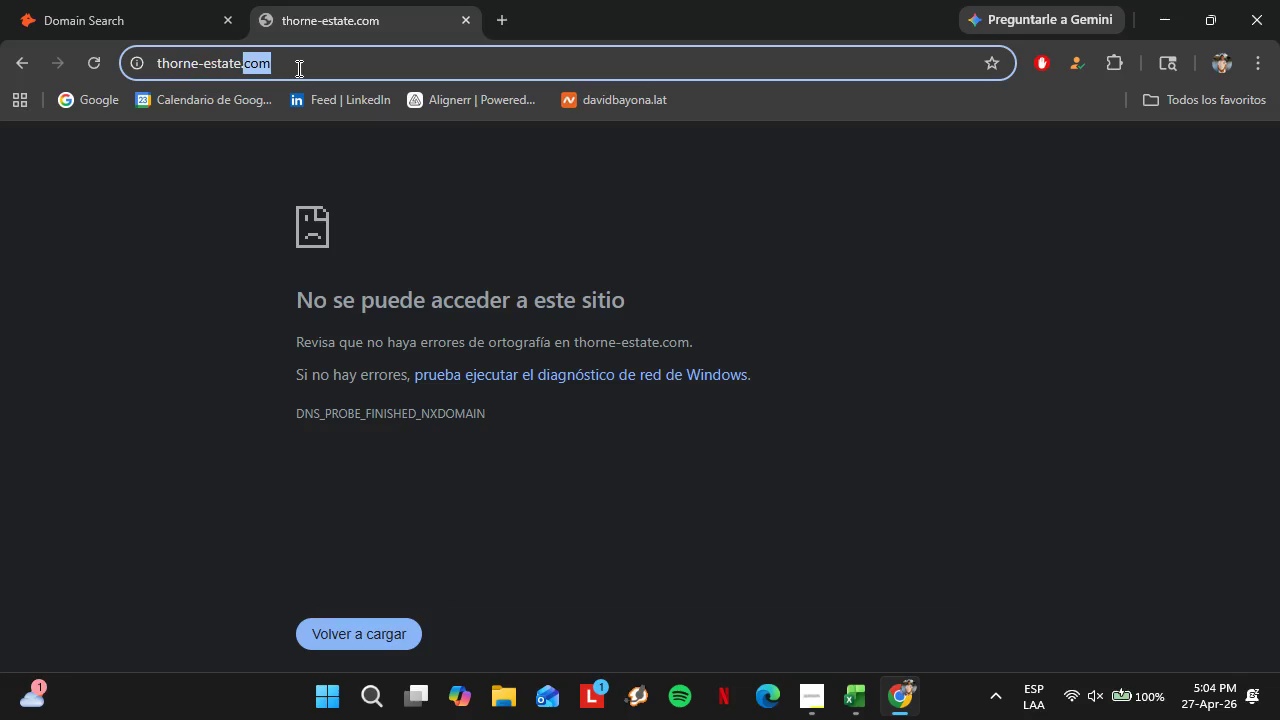 
triple_click([297, 68])
 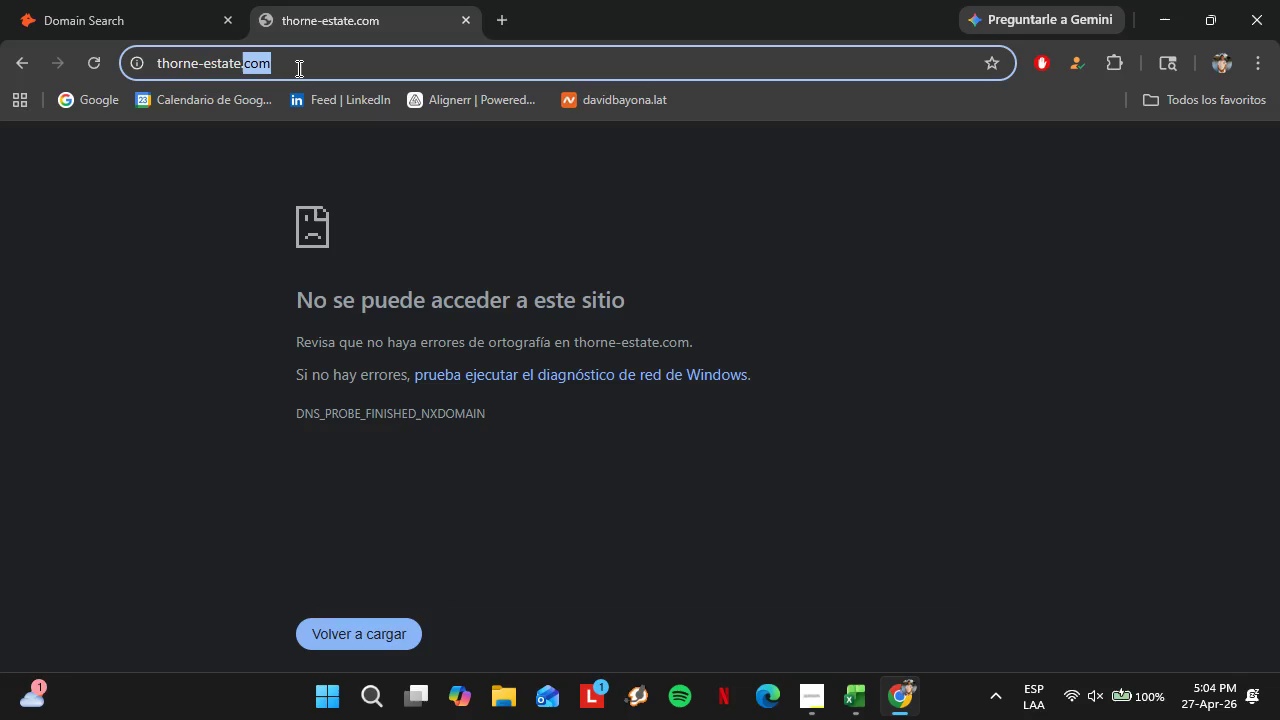 
triple_click([297, 68])
 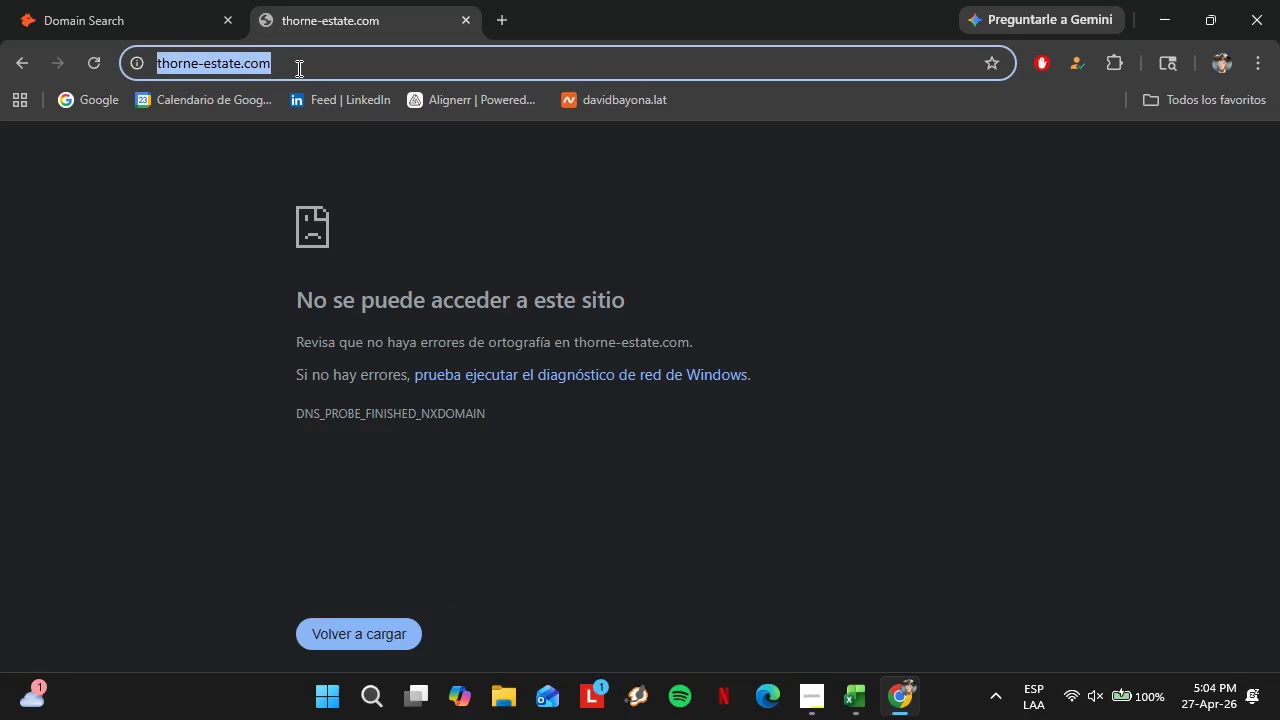 
triple_click([297, 68])
 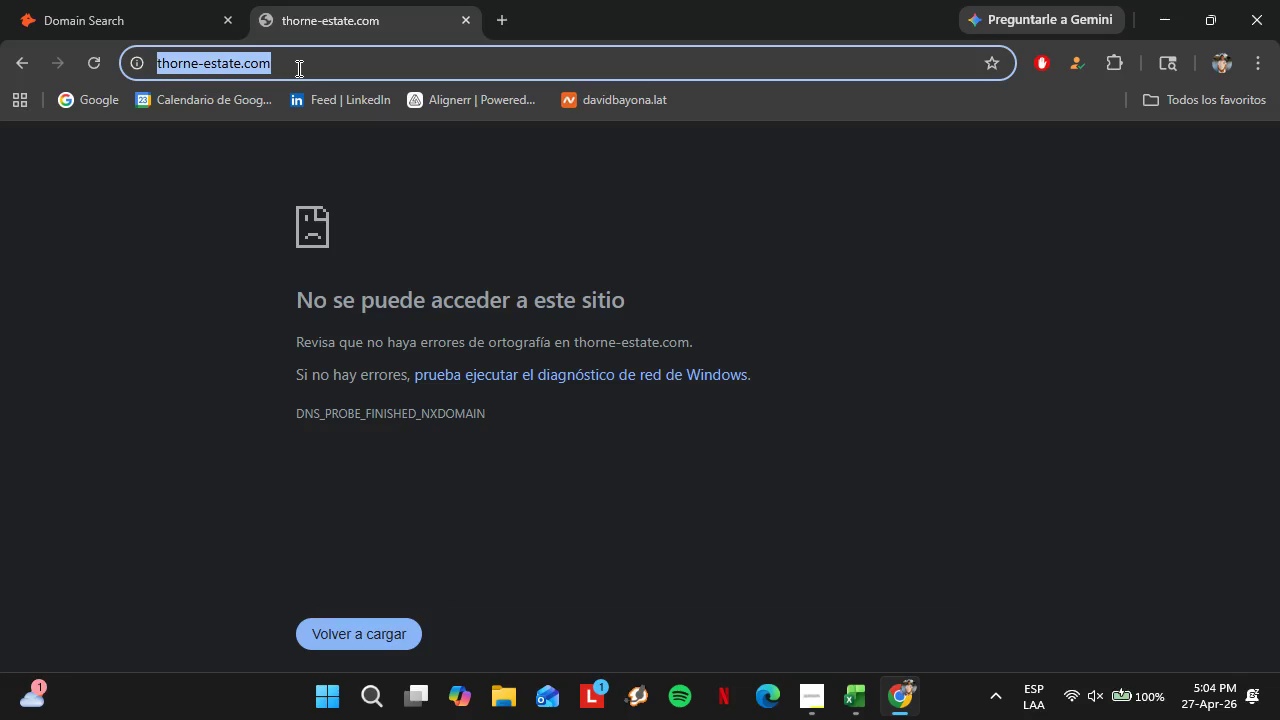 
key(Control+V)
 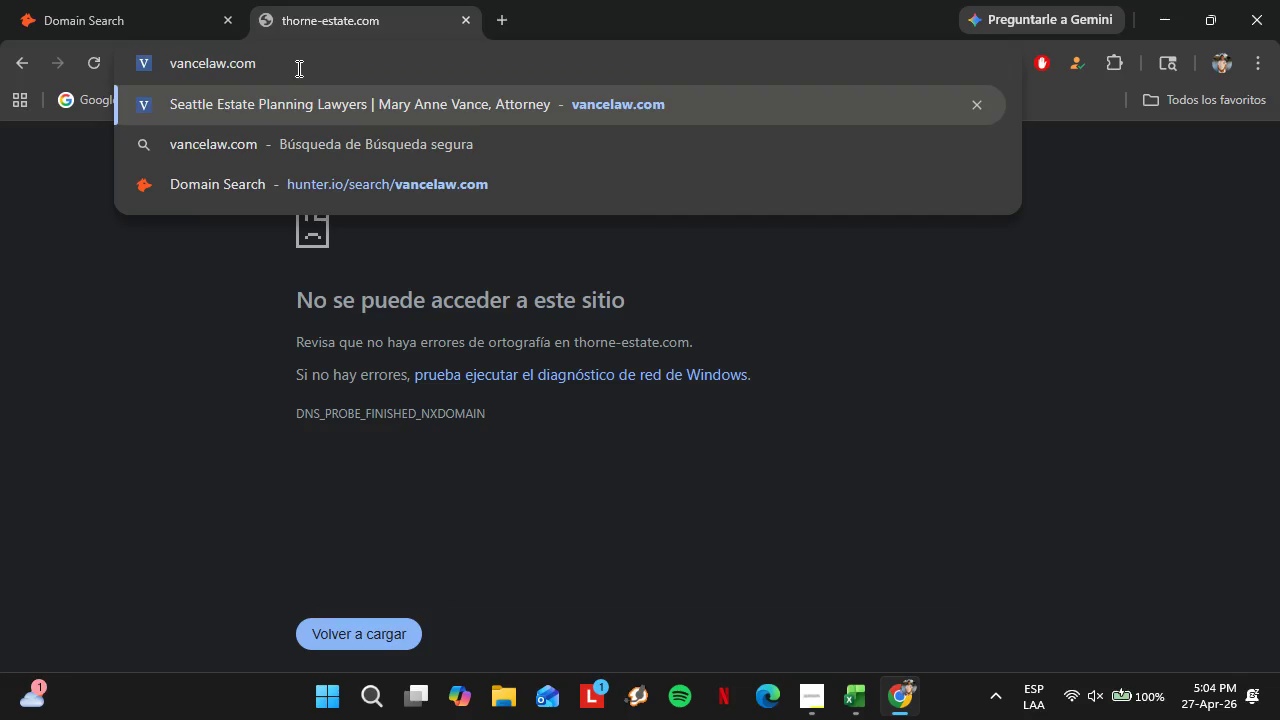 
key(Enter)
 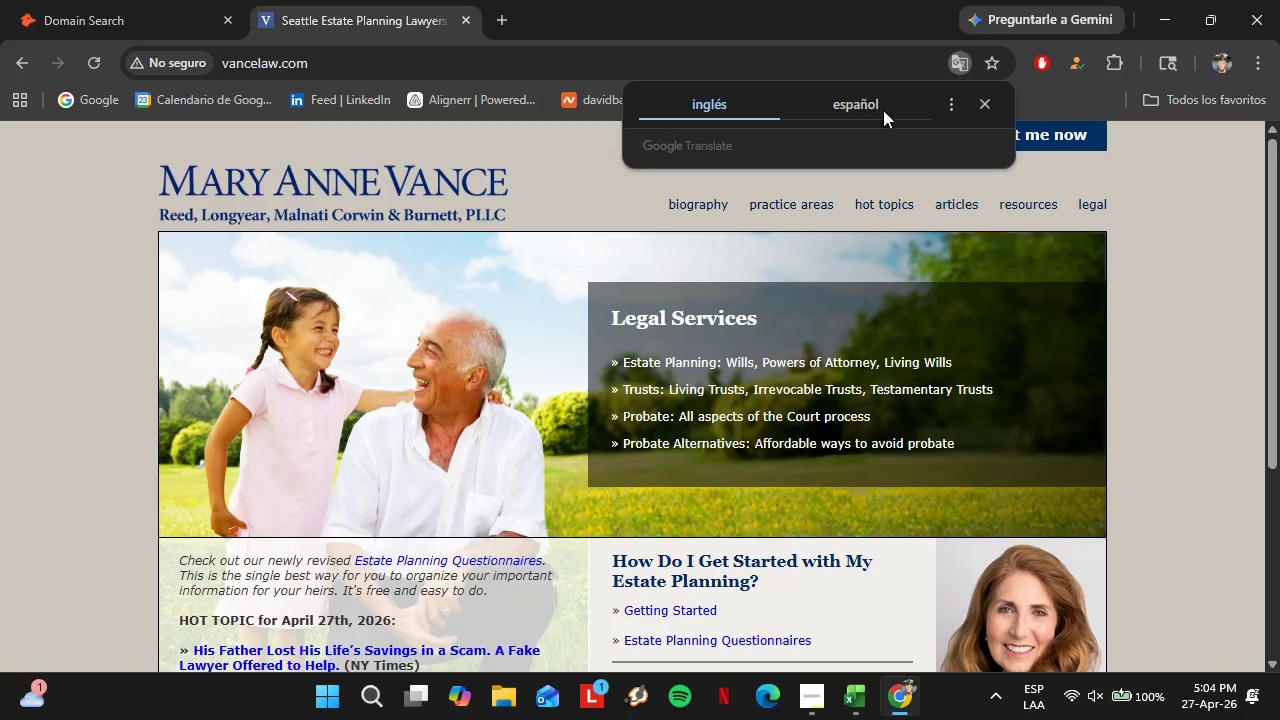 
left_click([983, 101])
 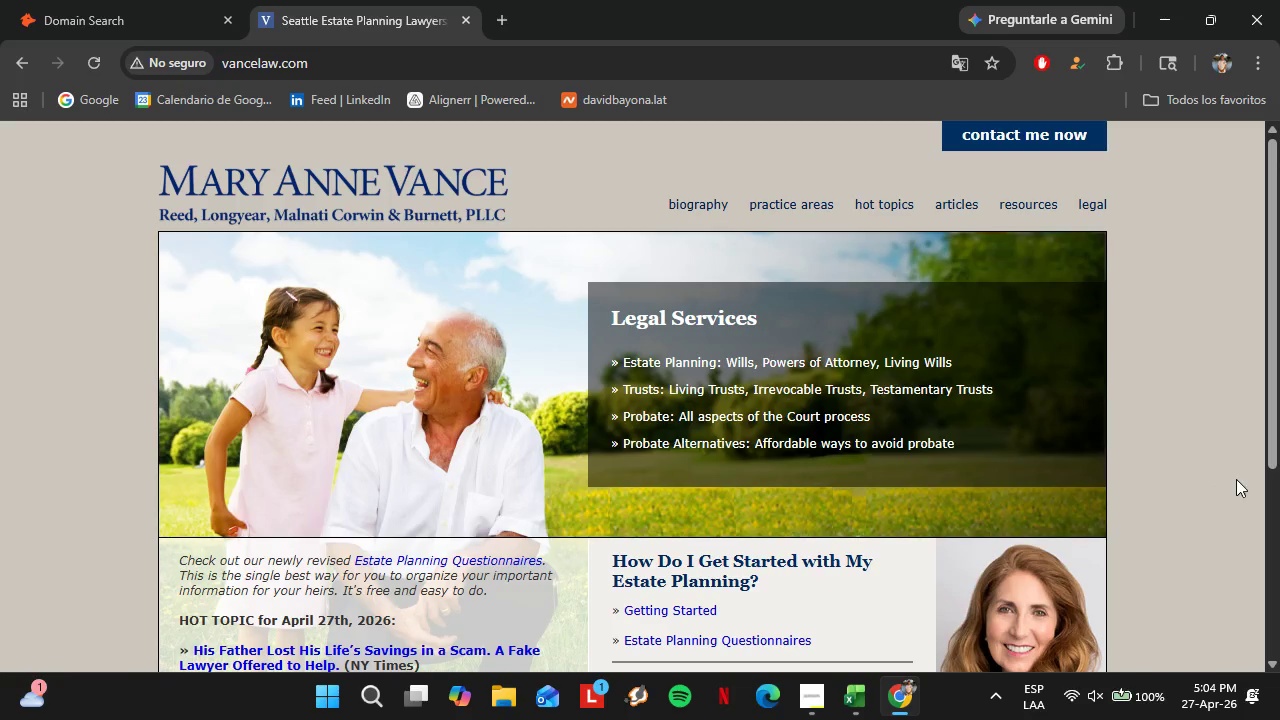 
wait(6.84)
 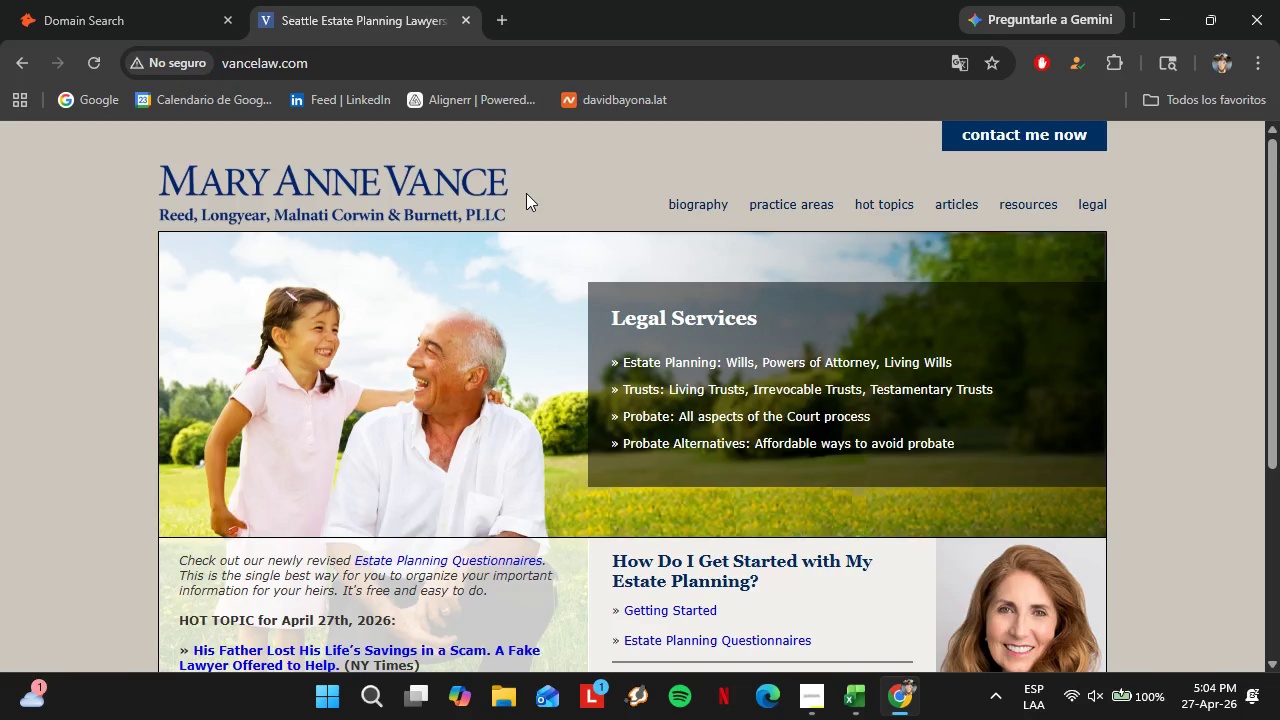 
scroll: coordinate [1151, 529], scroll_direction: down, amount: 12.0
 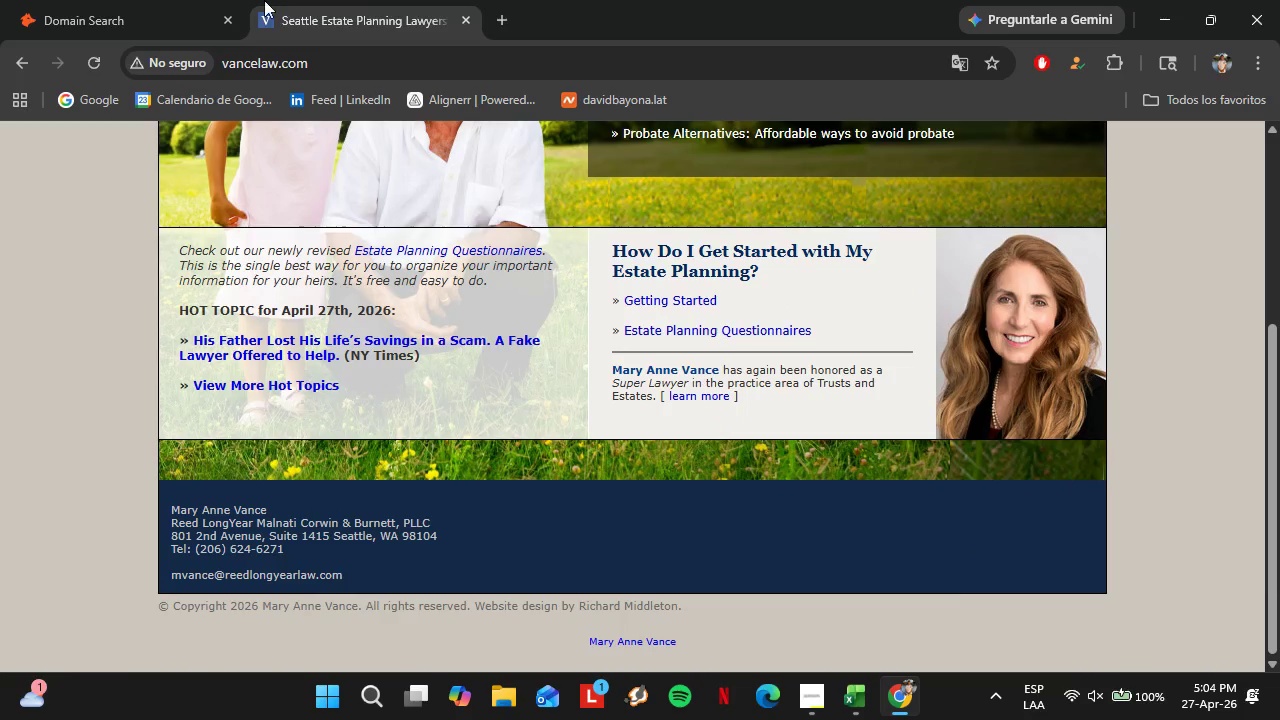 
left_click([166, 0])
 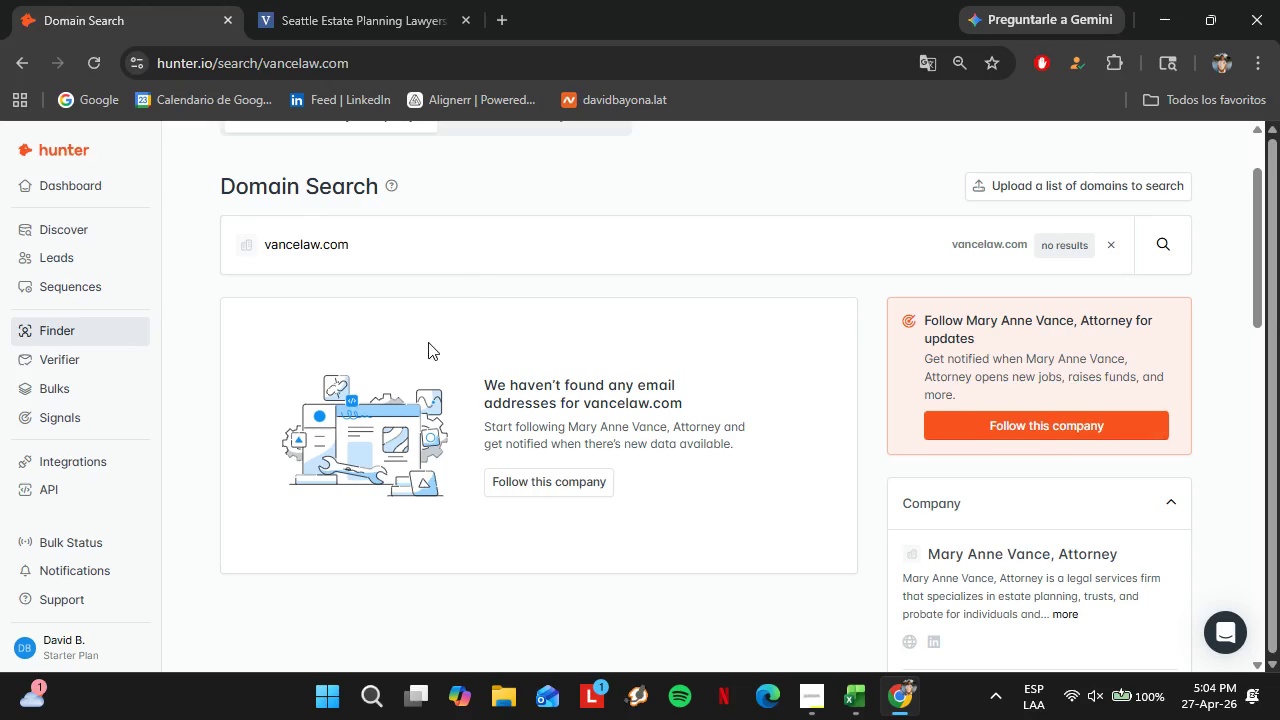 
scroll: coordinate [425, 338], scroll_direction: up, amount: 4.0
 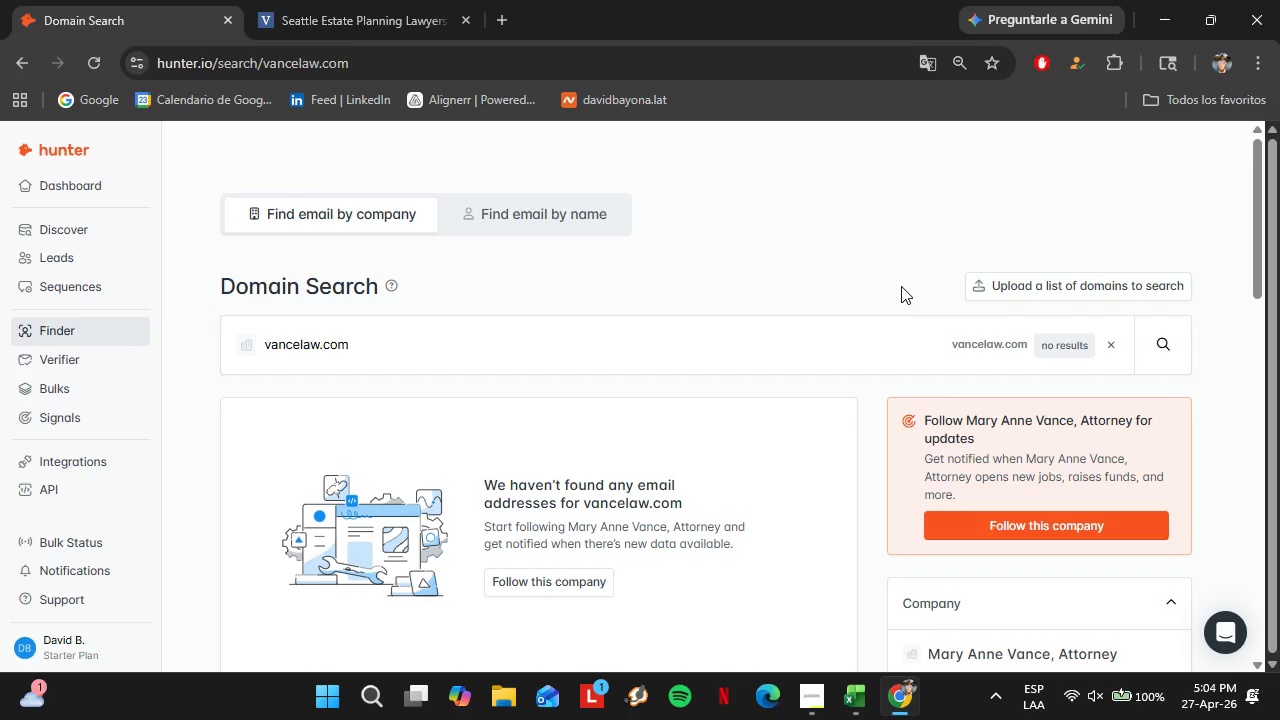 
wait(7.96)
 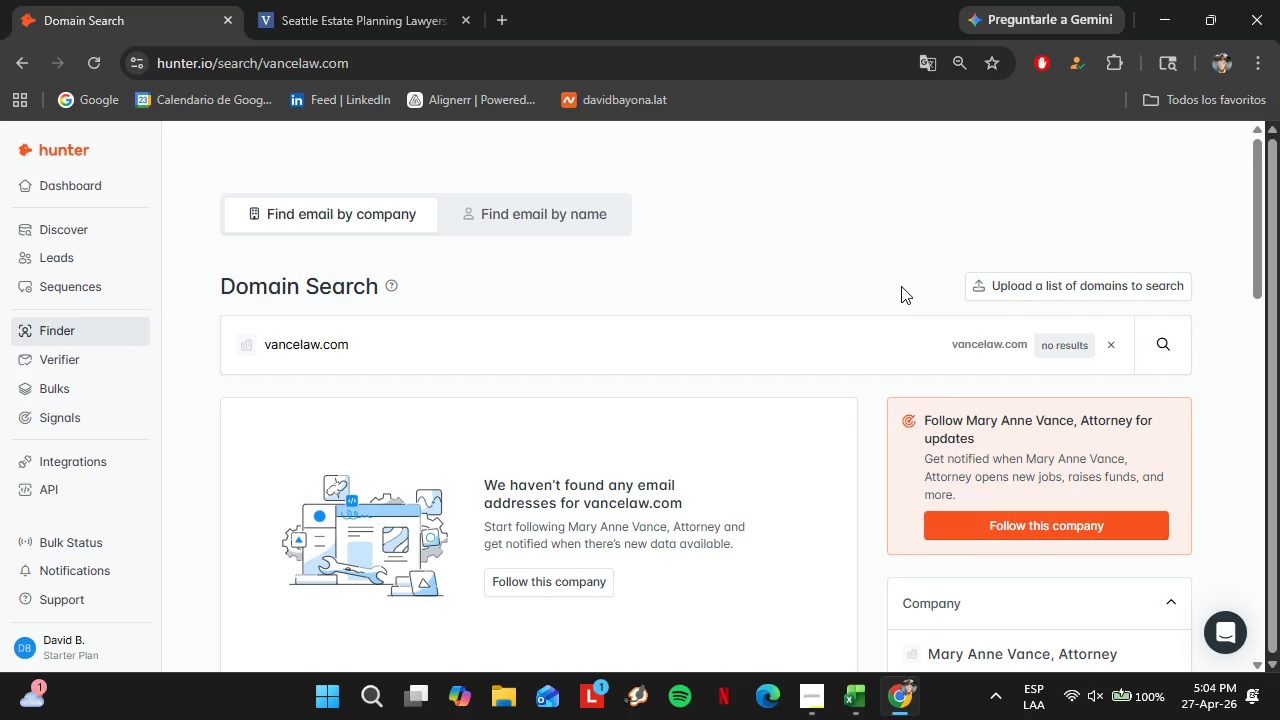 
double_click([907, 719])
 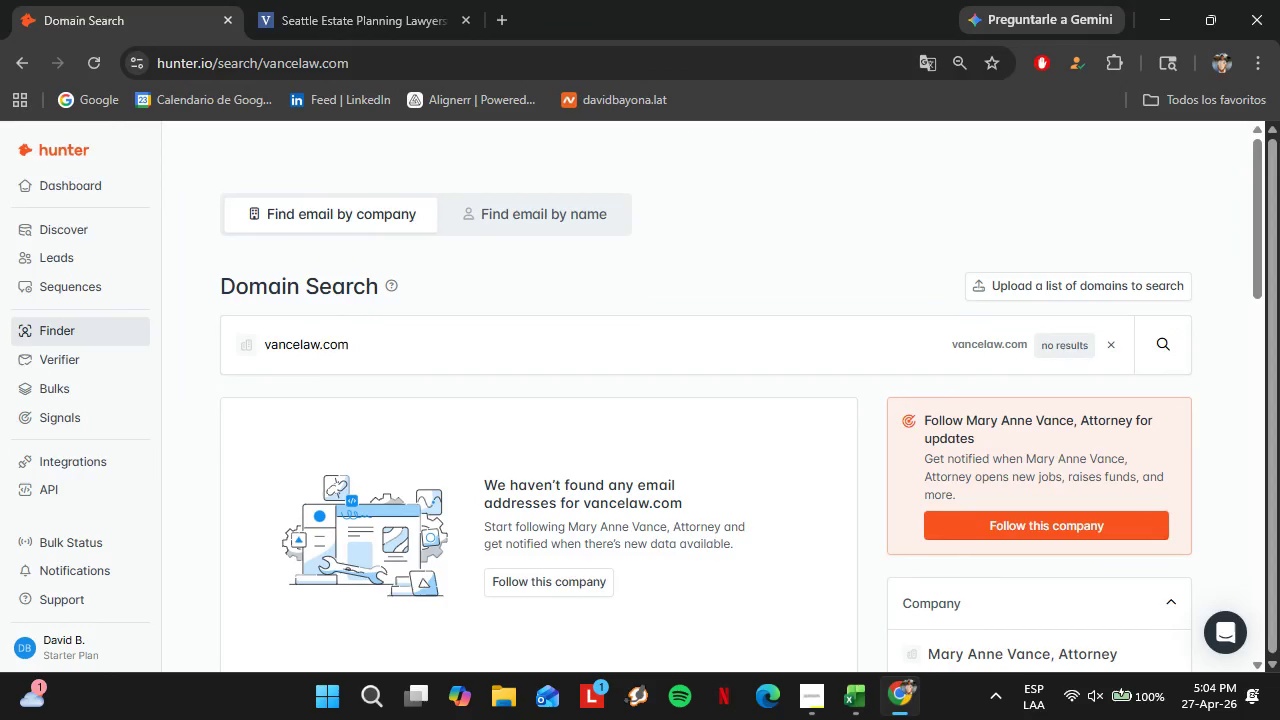 
triple_click([907, 719])
 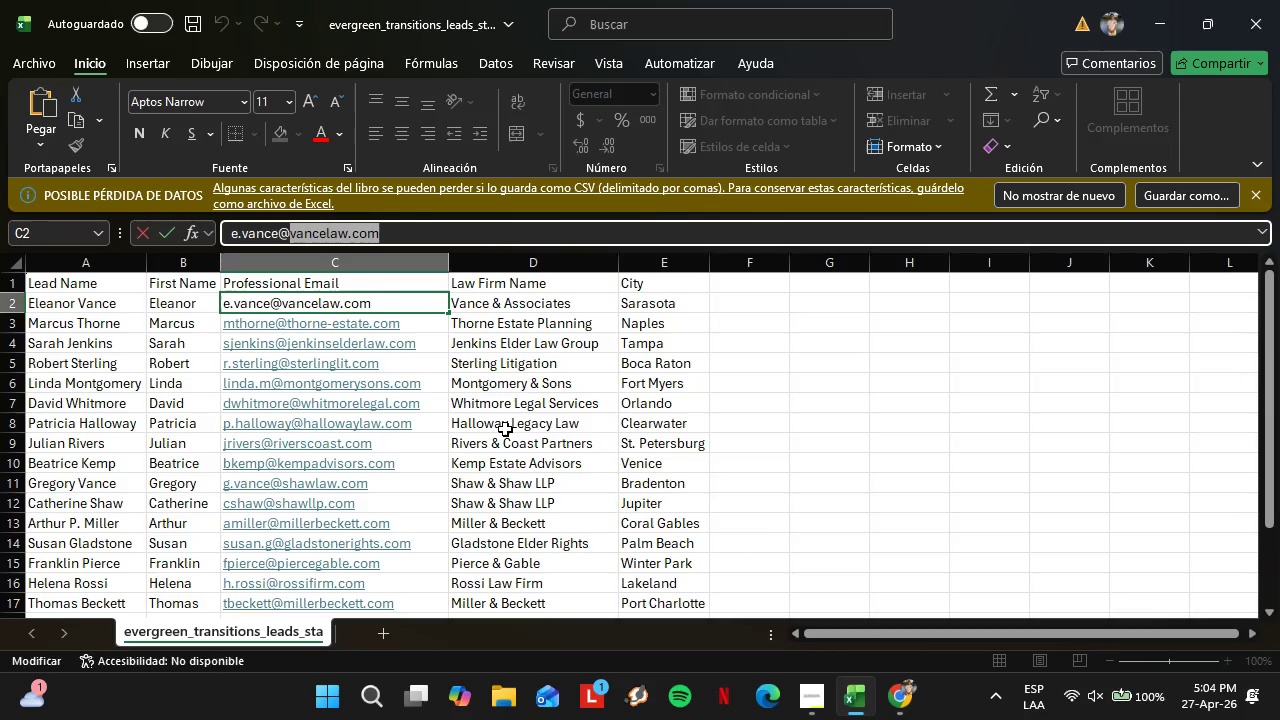 
scroll: coordinate [502, 427], scroll_direction: down, amount: 2.0
 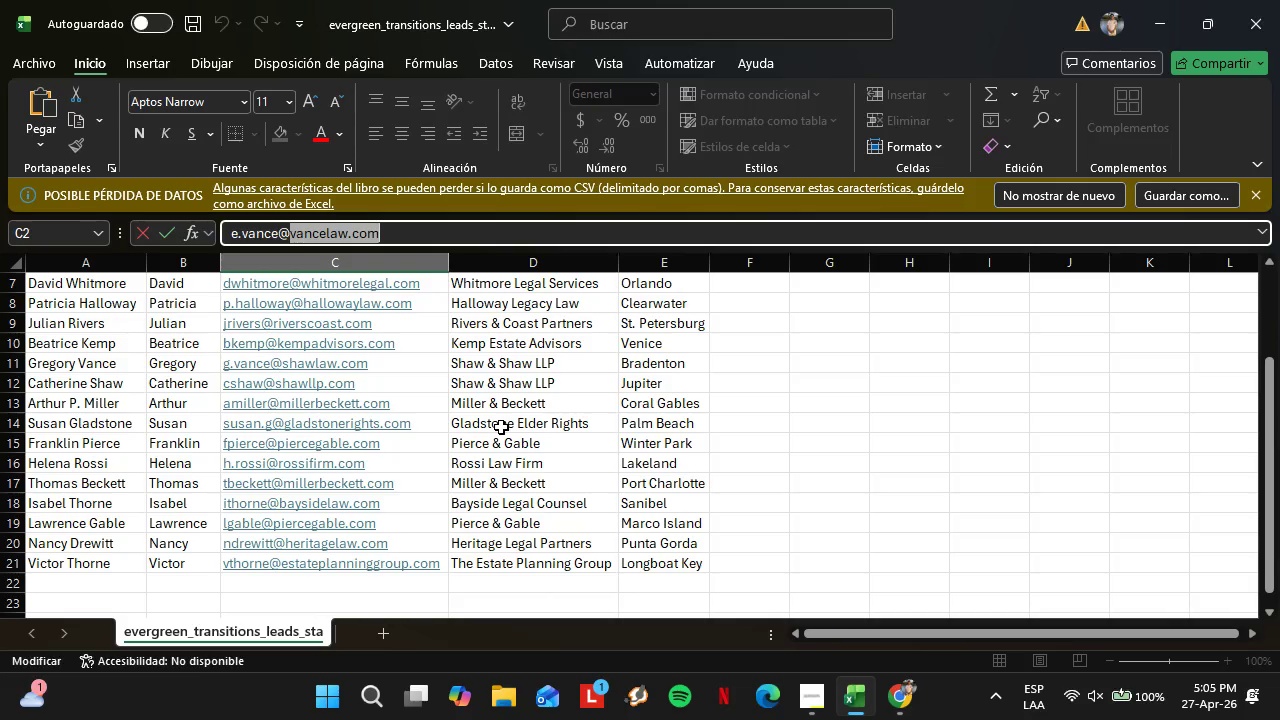 
wait(5.42)
 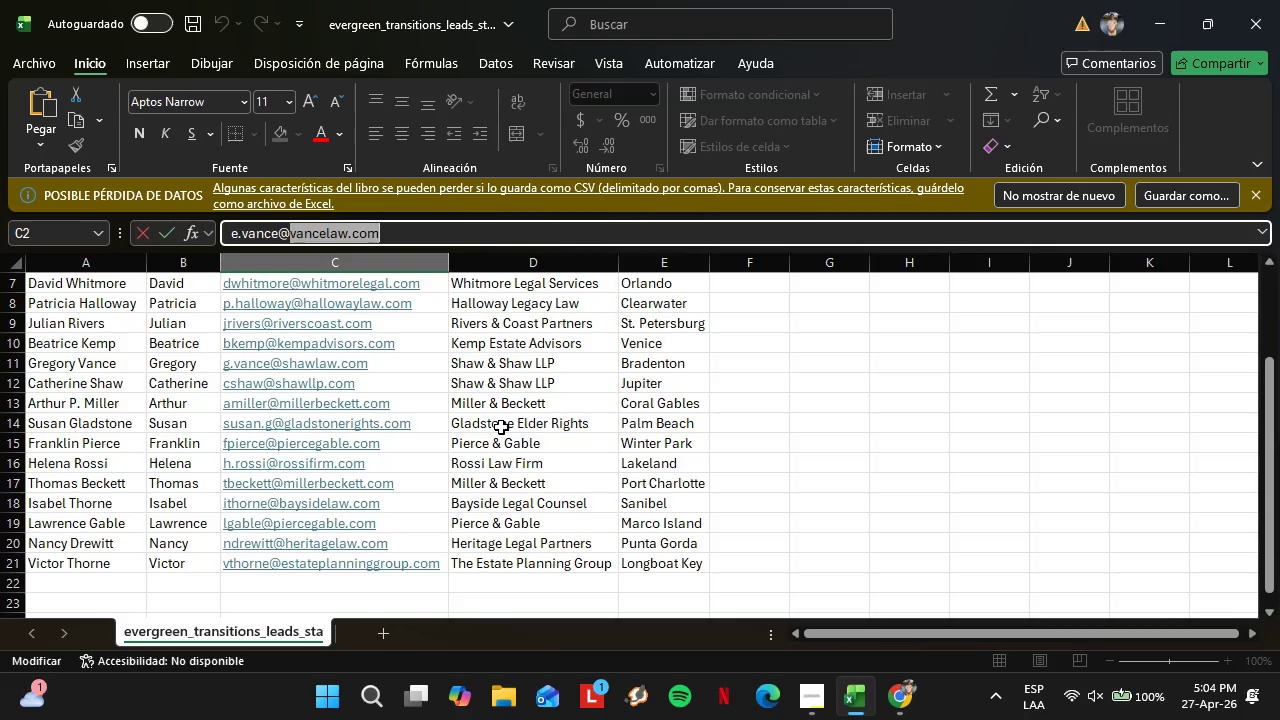 
scroll: coordinate [436, 441], scroll_direction: up, amount: 5.0
 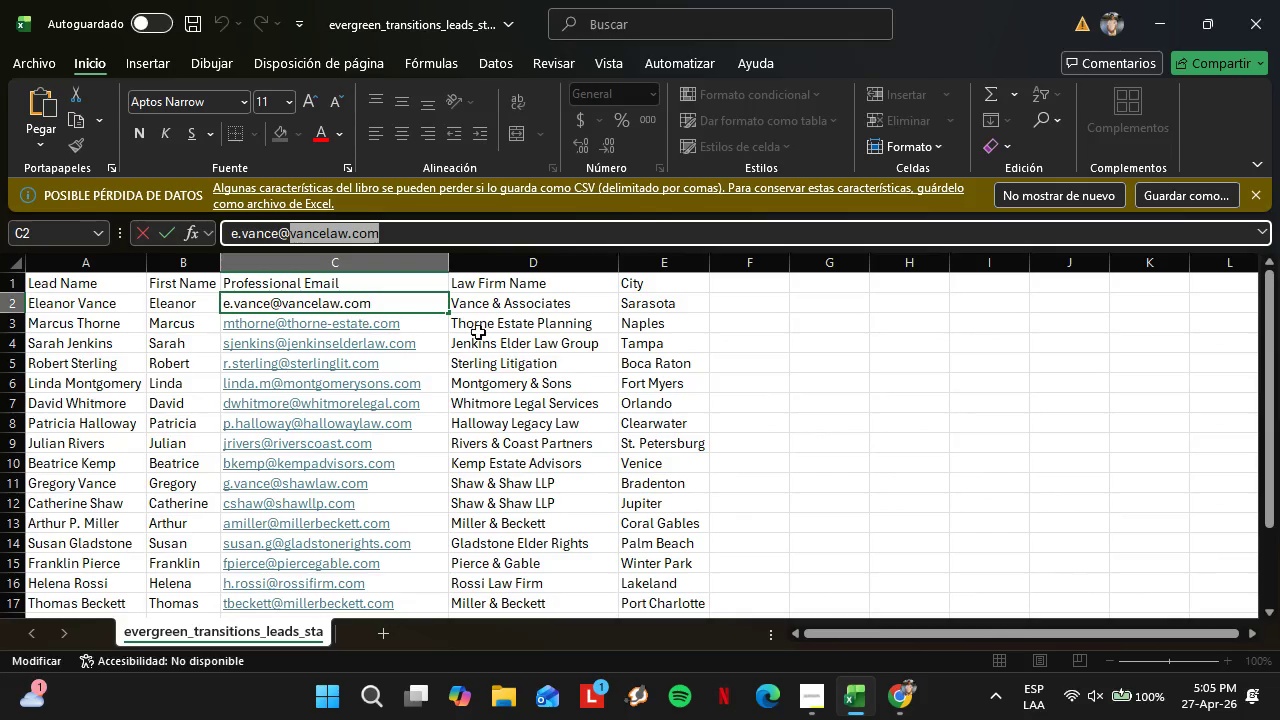 
scroll: coordinate [820, 485], scroll_direction: down, amount: 2.0
 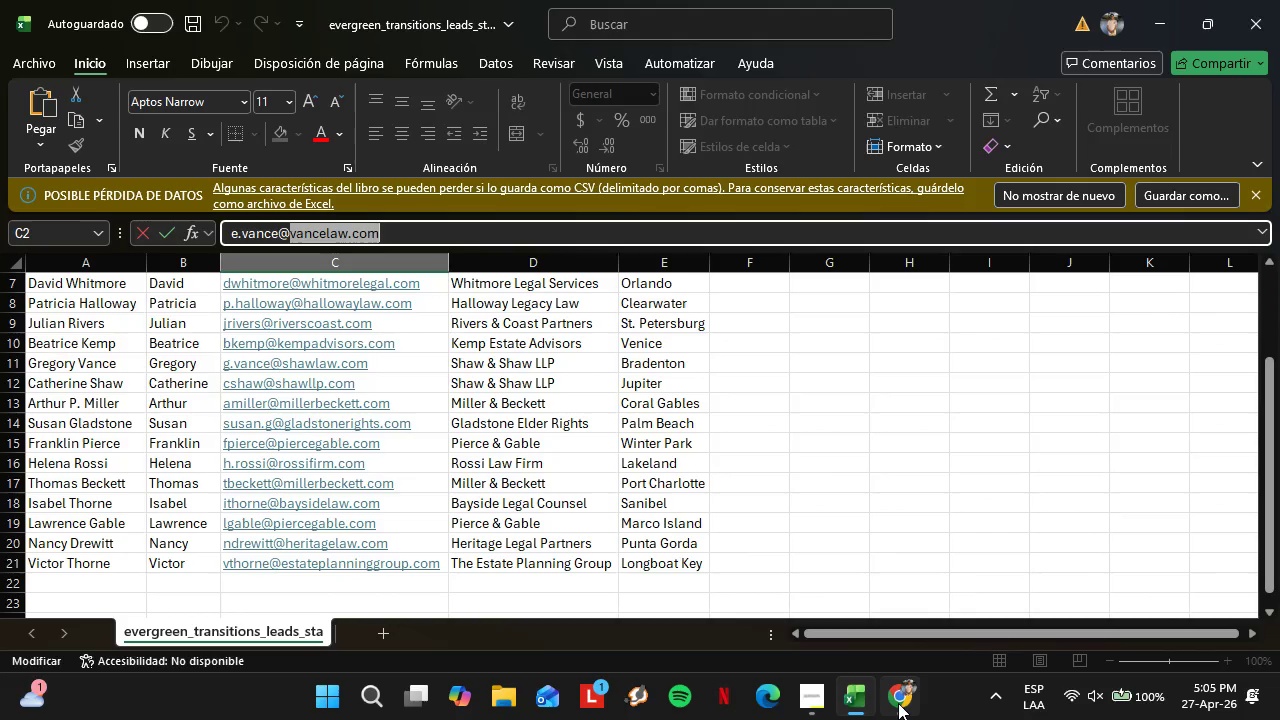 
left_click([899, 703])
 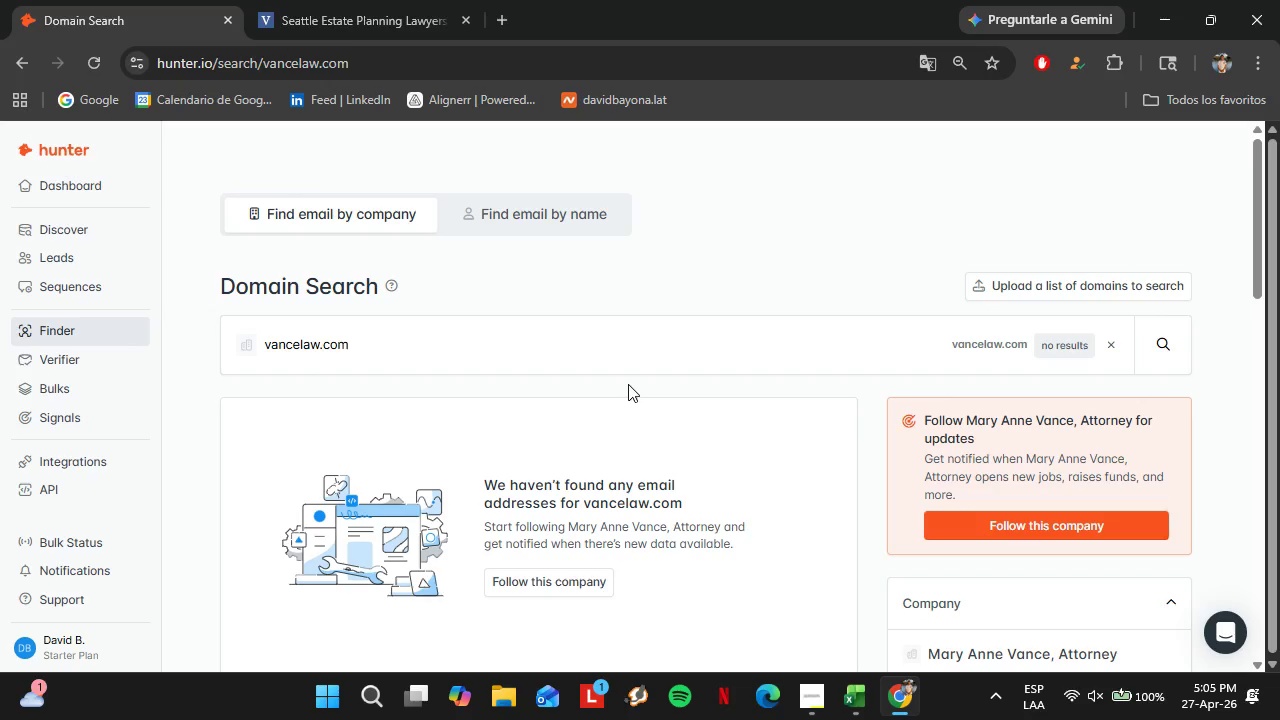 
scroll: coordinate [533, 421], scroll_direction: down, amount: 4.0
 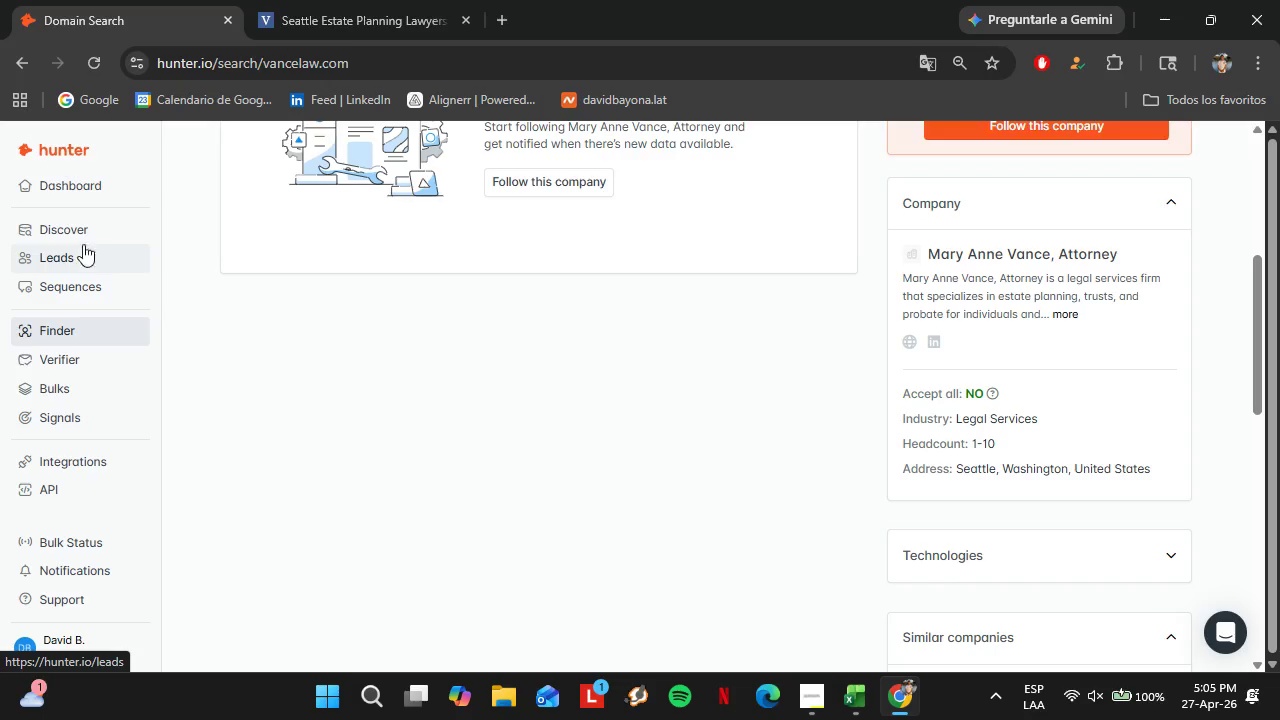 
left_click([68, 259])
 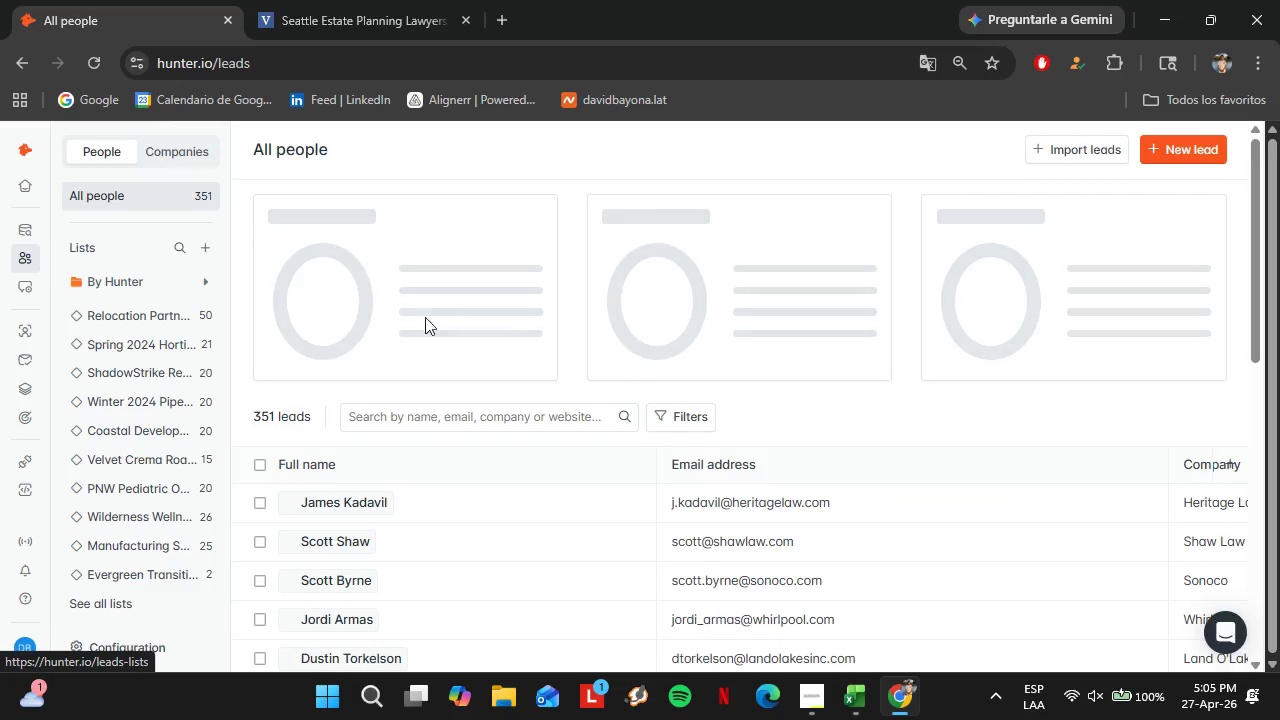 
scroll: coordinate [742, 529], scroll_direction: down, amount: 8.0
 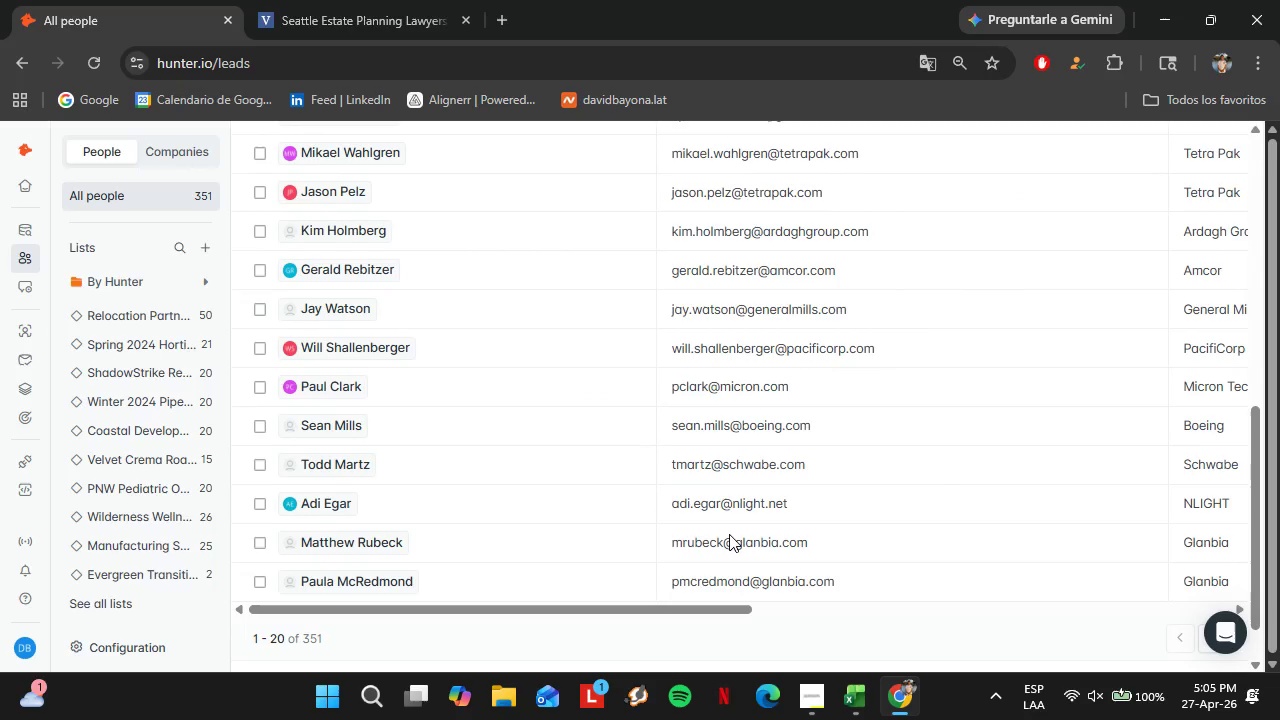 
left_click_drag(start_coordinate=[512, 550], to_coordinate=[896, 592])
 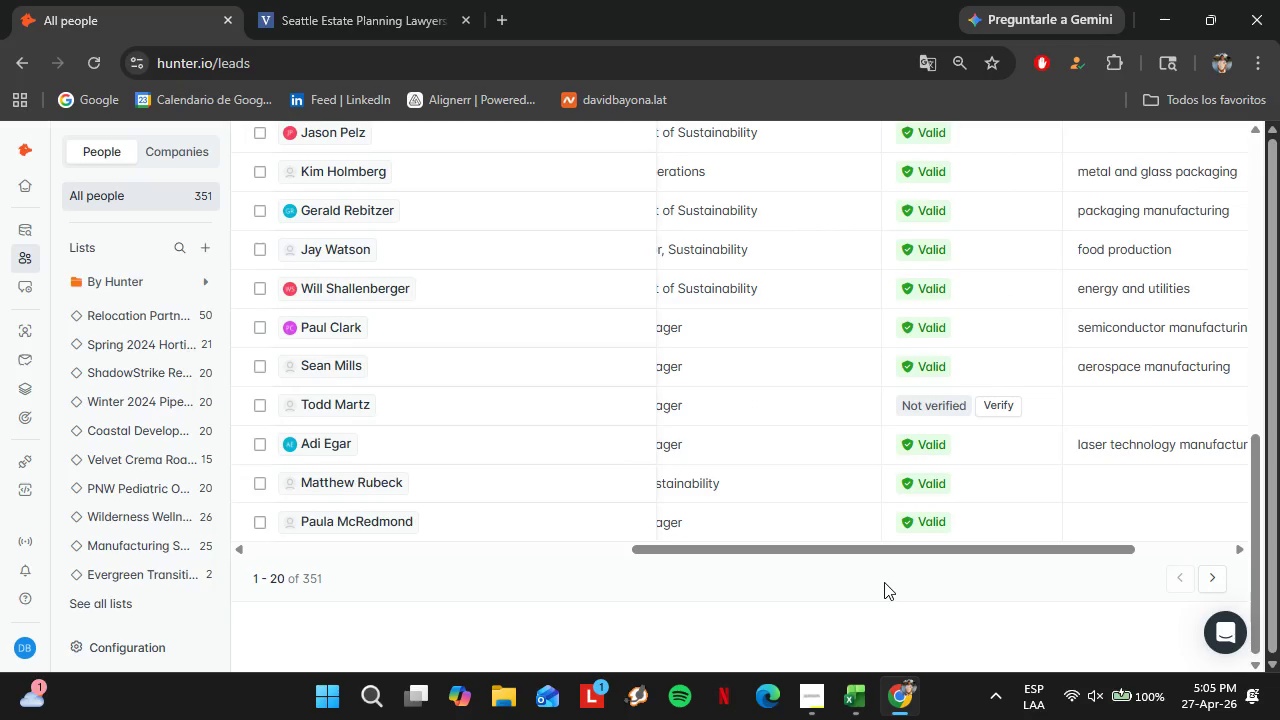 
scroll: coordinate [872, 555], scroll_direction: up, amount: 9.0
 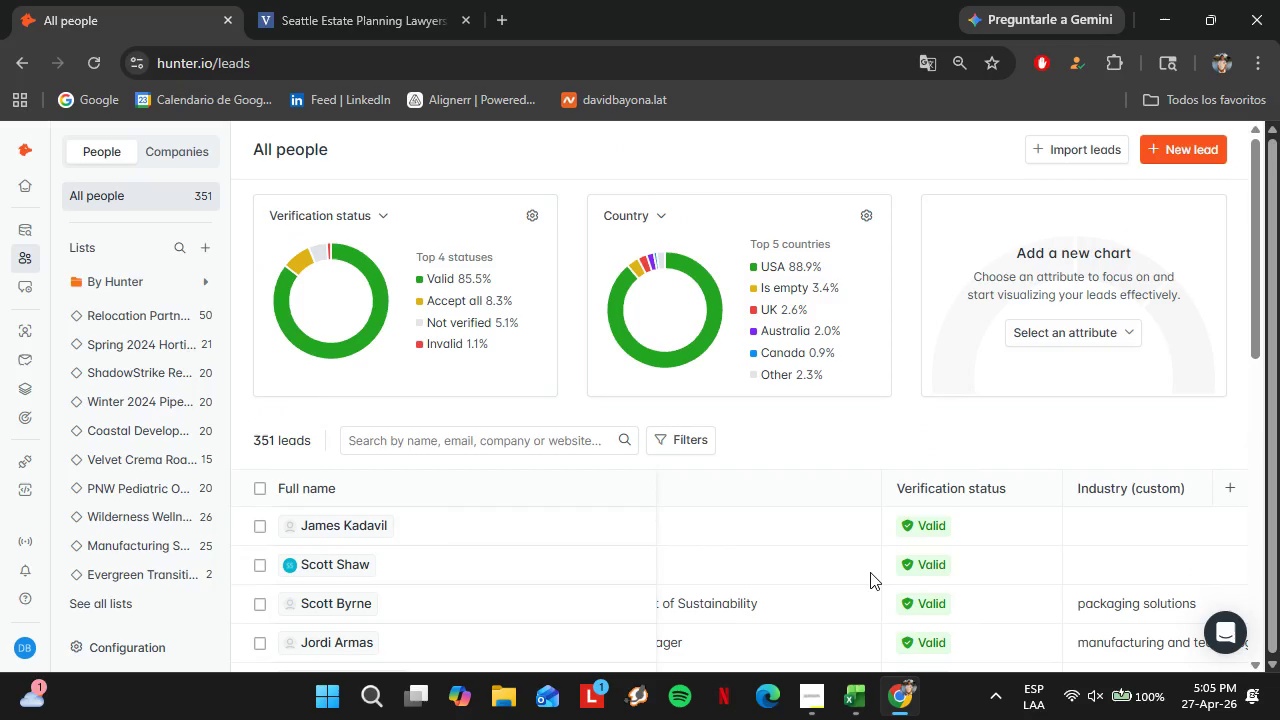 
scroll: coordinate [1092, 543], scroll_direction: down, amount: 4.0
 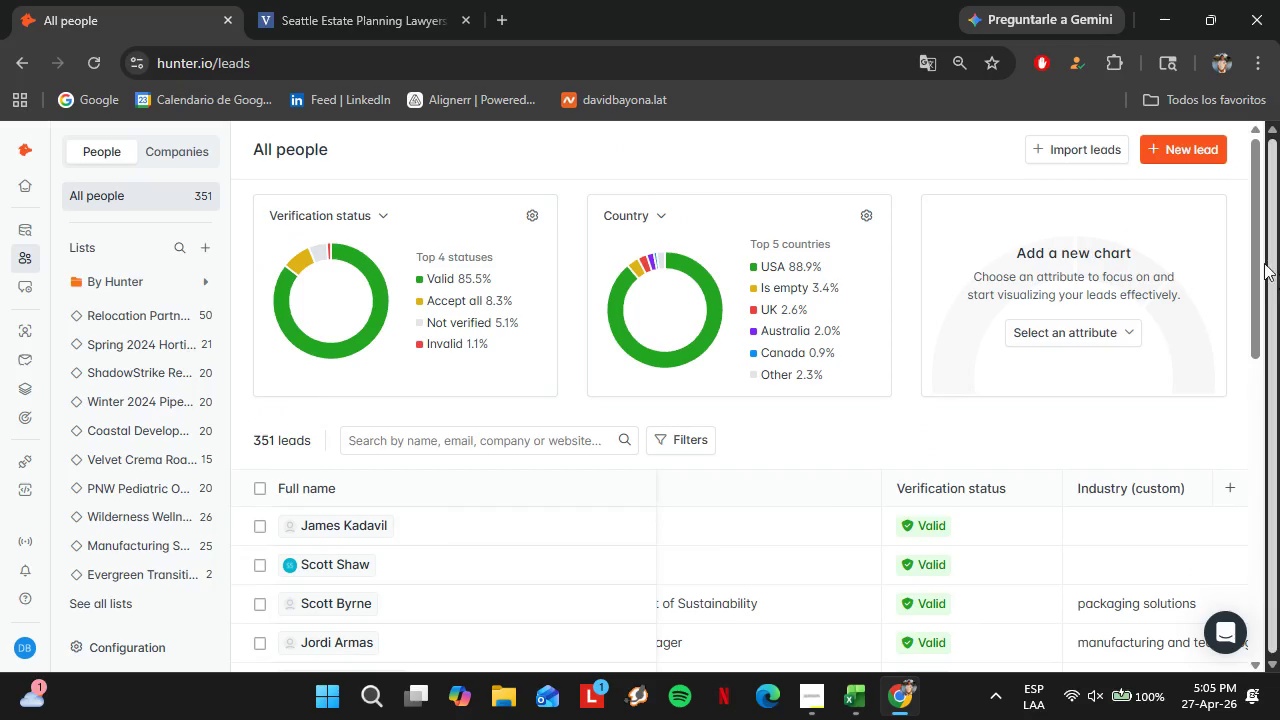 
left_click_drag(start_coordinate=[1258, 260], to_coordinate=[1250, 292])
 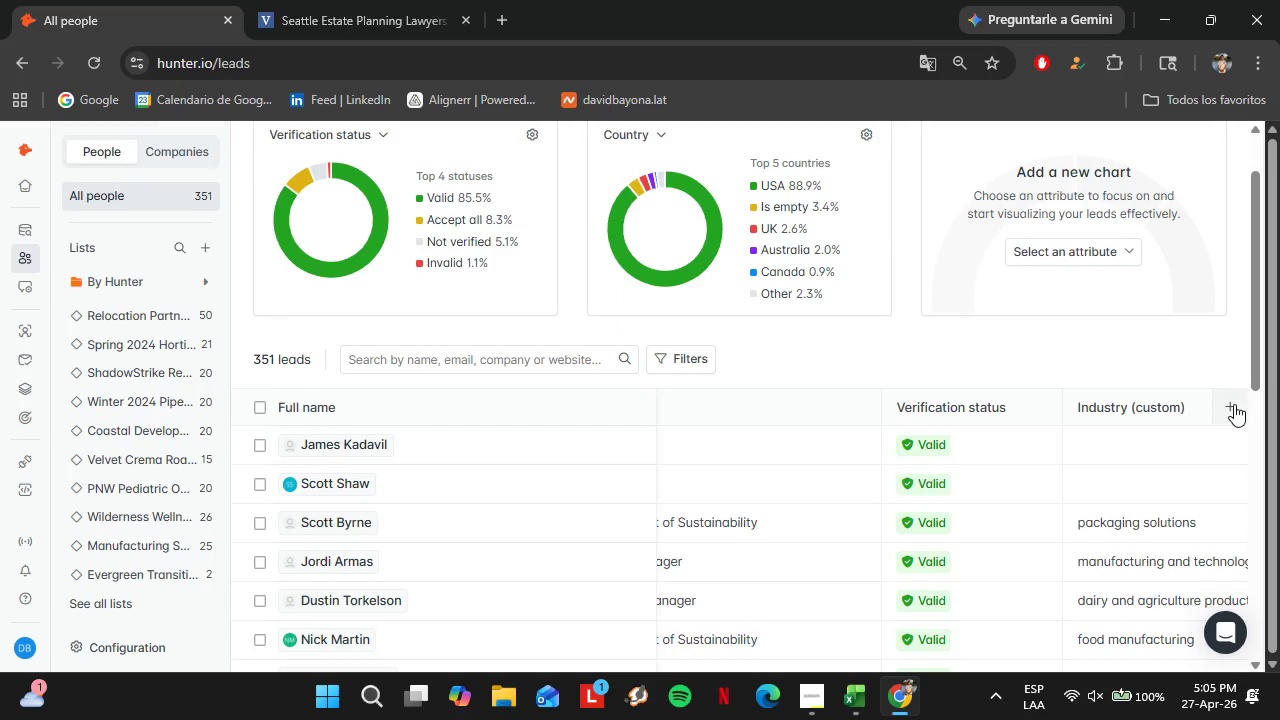 
left_click([1234, 404])
 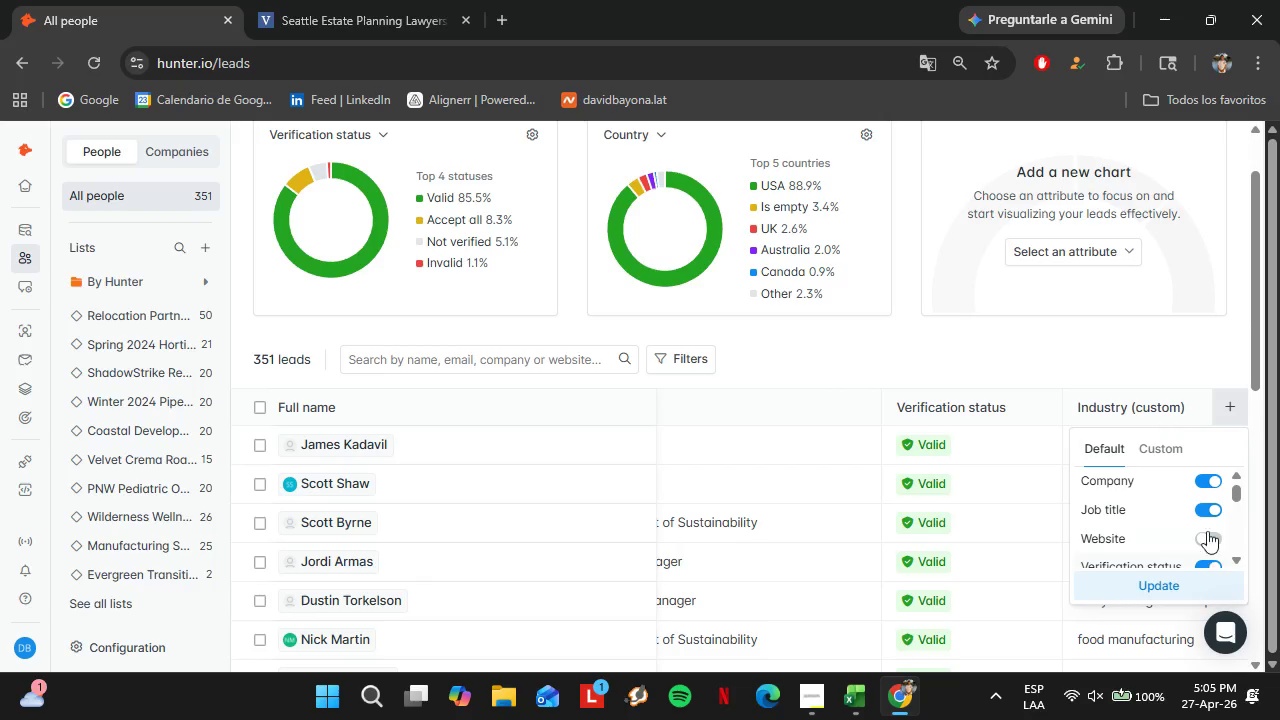 
scroll: coordinate [1207, 530], scroll_direction: down, amount: 2.0
 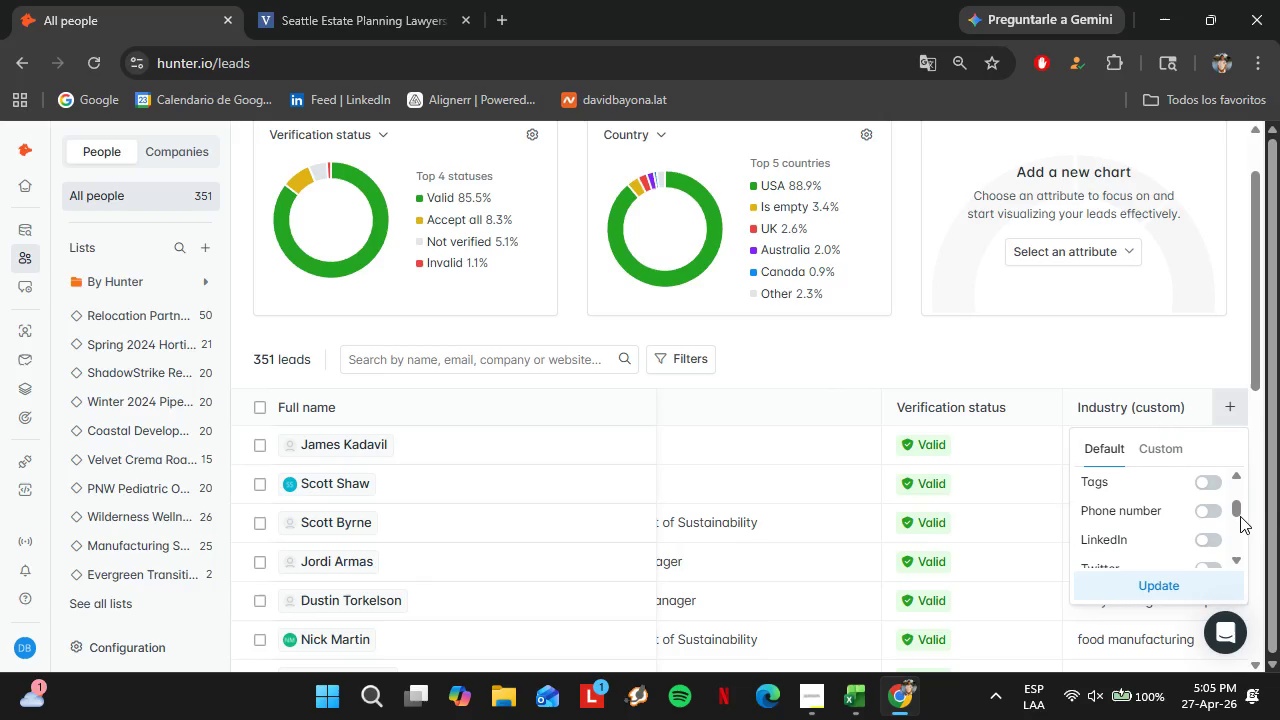 
left_click_drag(start_coordinate=[1239, 516], to_coordinate=[1236, 555])
 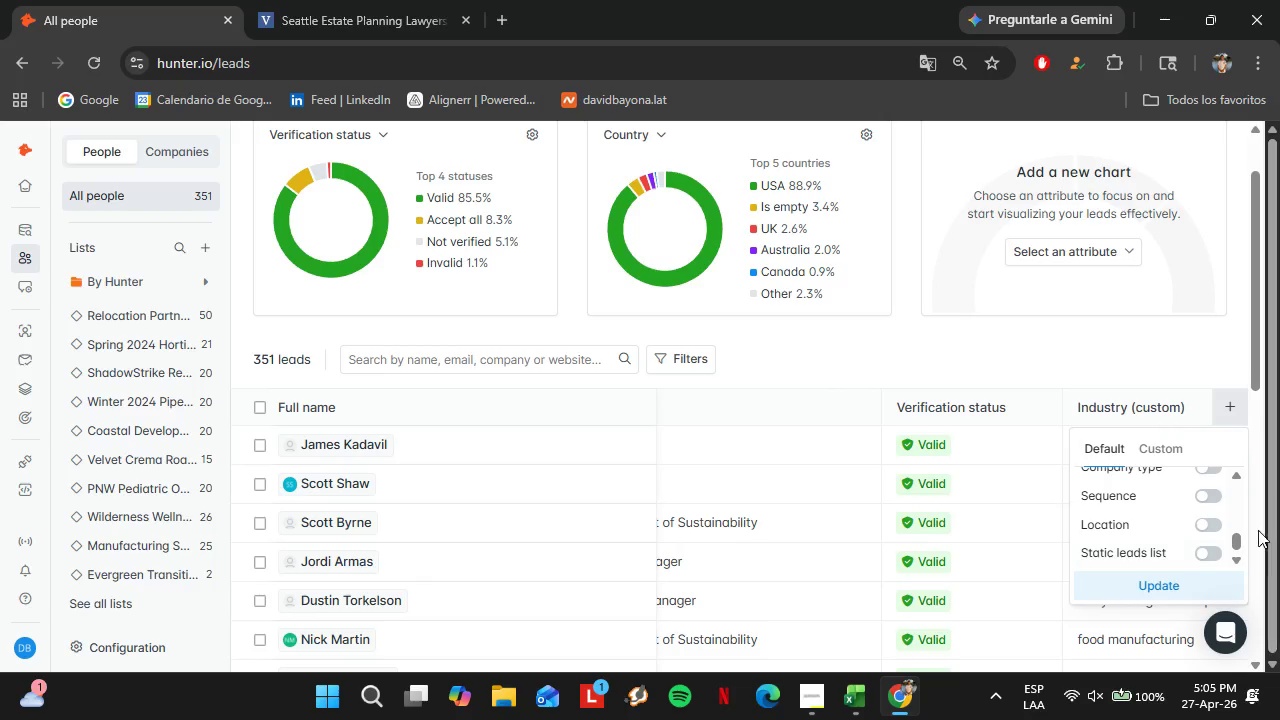 
left_click_drag(start_coordinate=[1236, 540], to_coordinate=[1237, 493])
 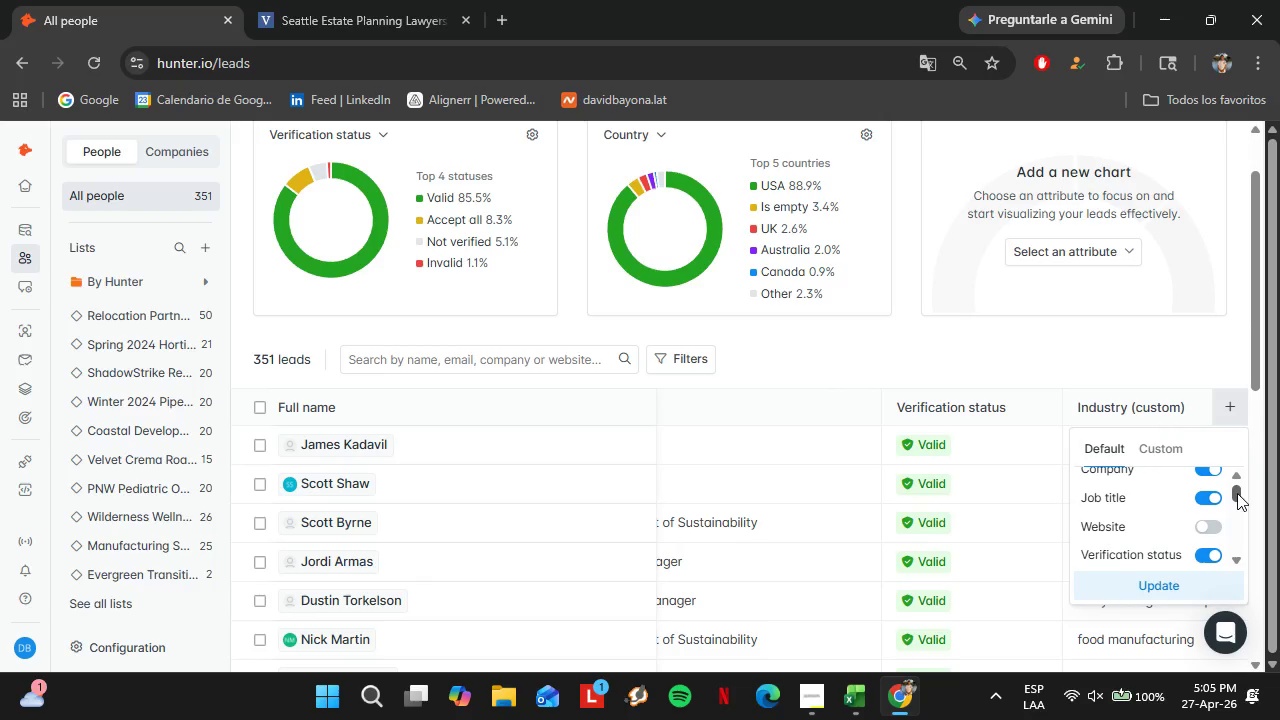 
left_click_drag(start_coordinate=[1237, 493], to_coordinate=[1239, 488])
 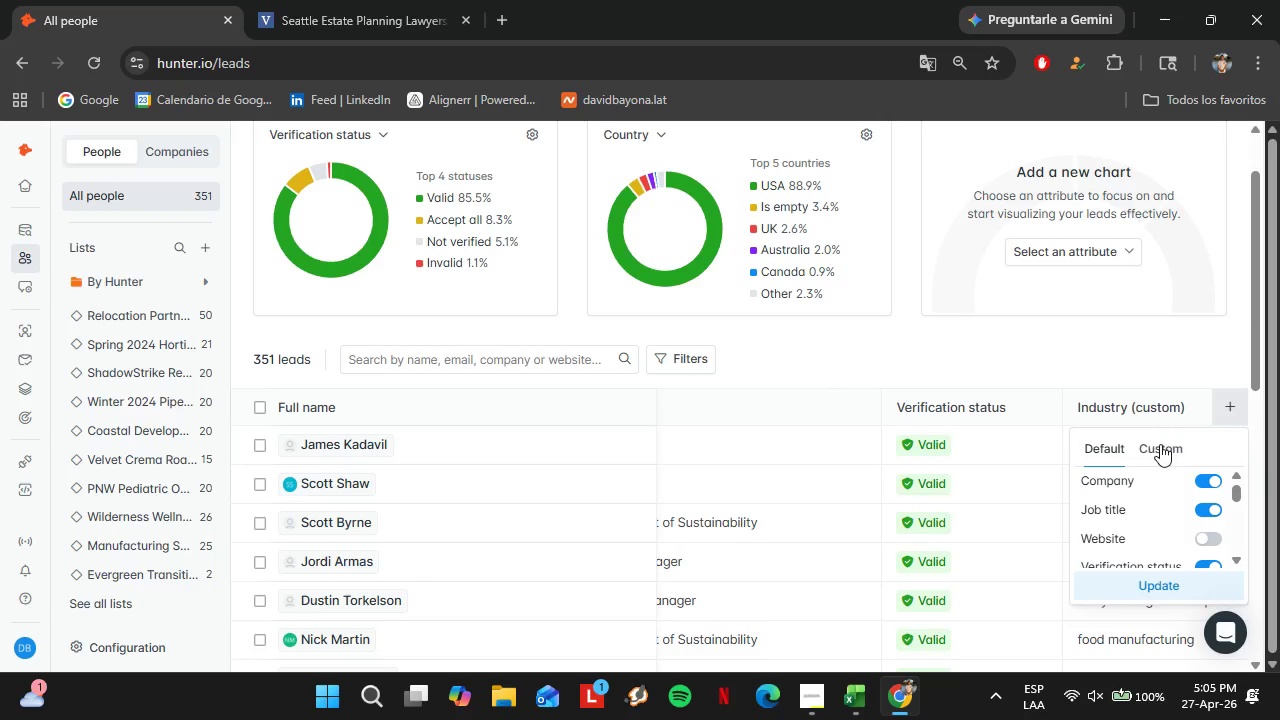 
left_click([1160, 444])
 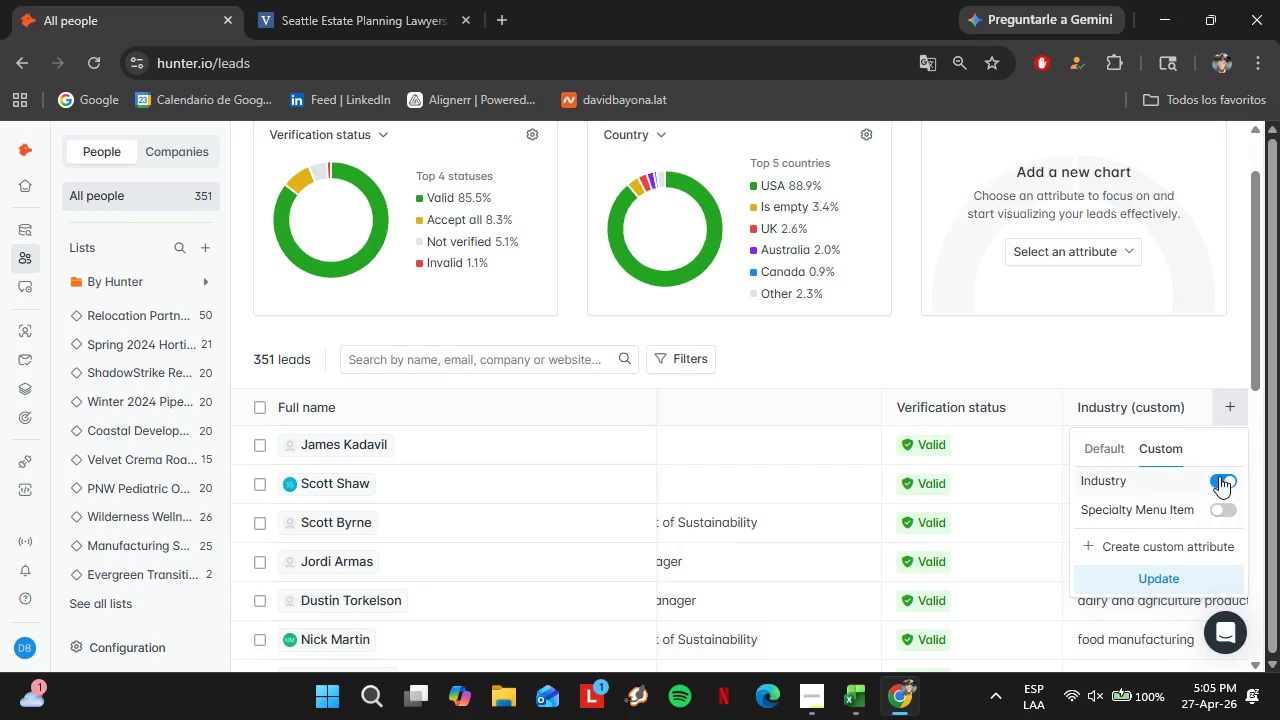 
left_click([1221, 476])
 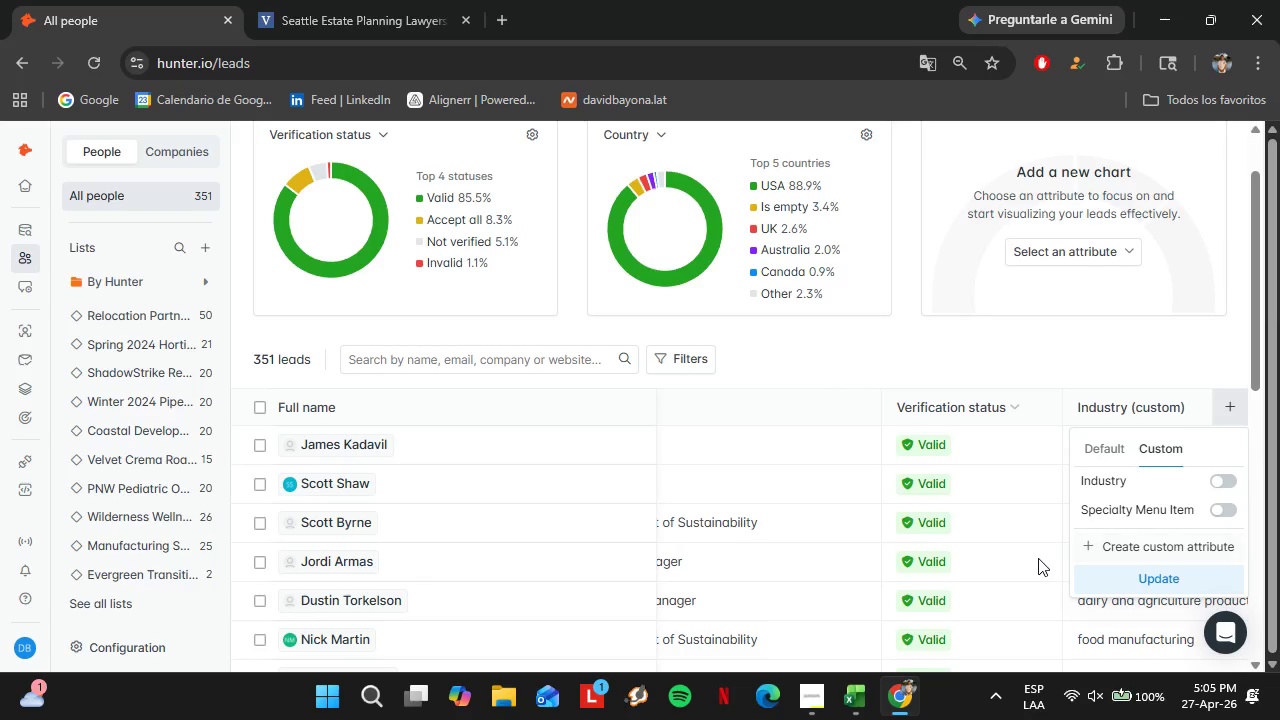 
wait(6.83)
 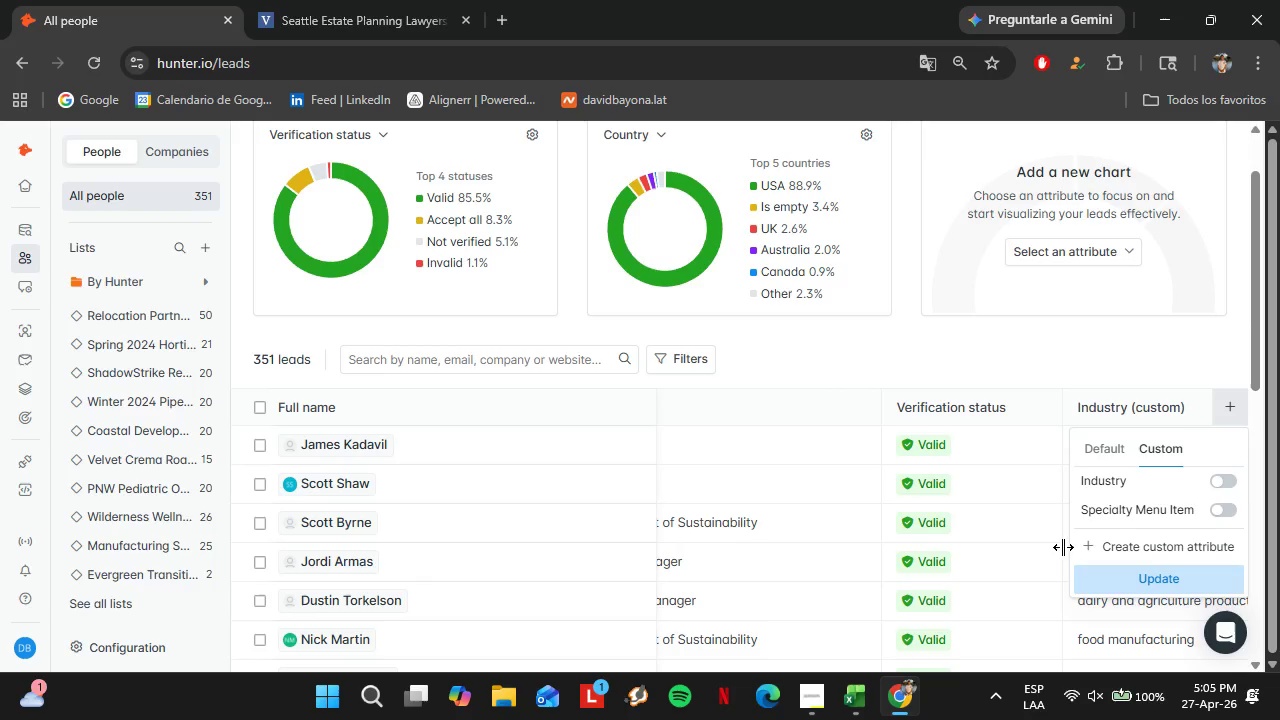 
left_click_drag(start_coordinate=[1254, 219], to_coordinate=[1255, 169])
 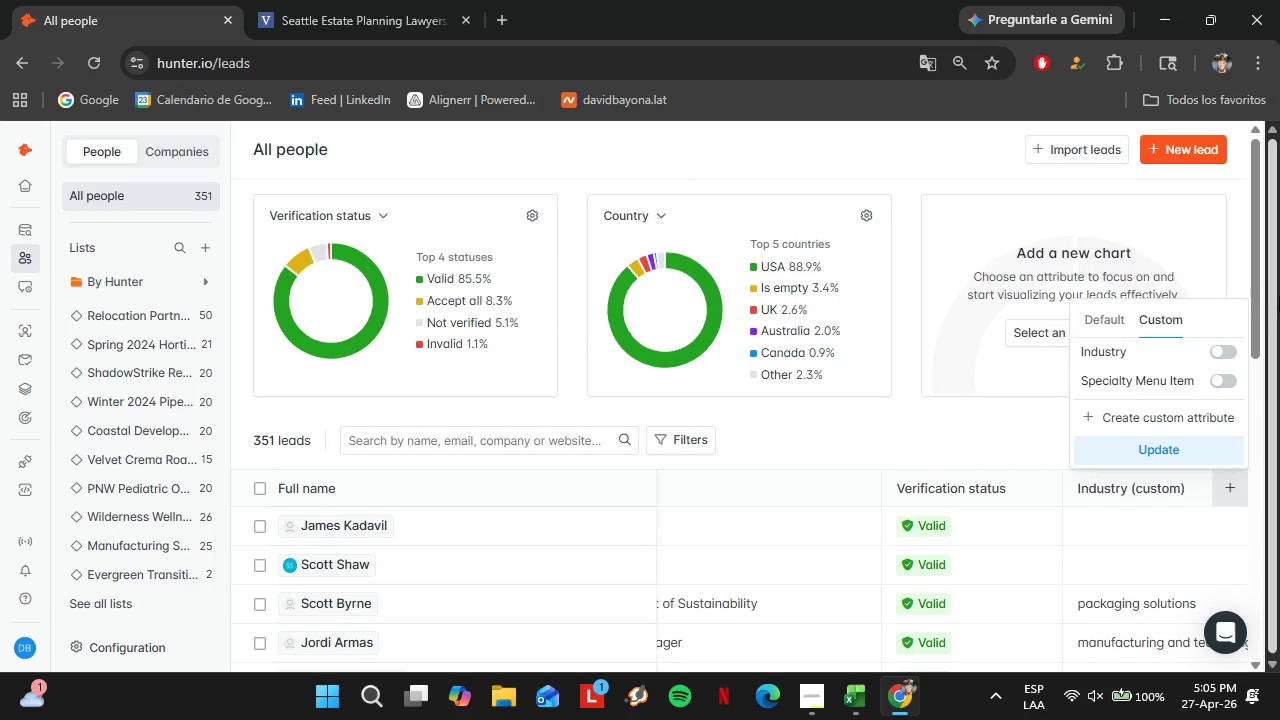 
left_click_drag(start_coordinate=[1260, 276], to_coordinate=[1260, 324])
 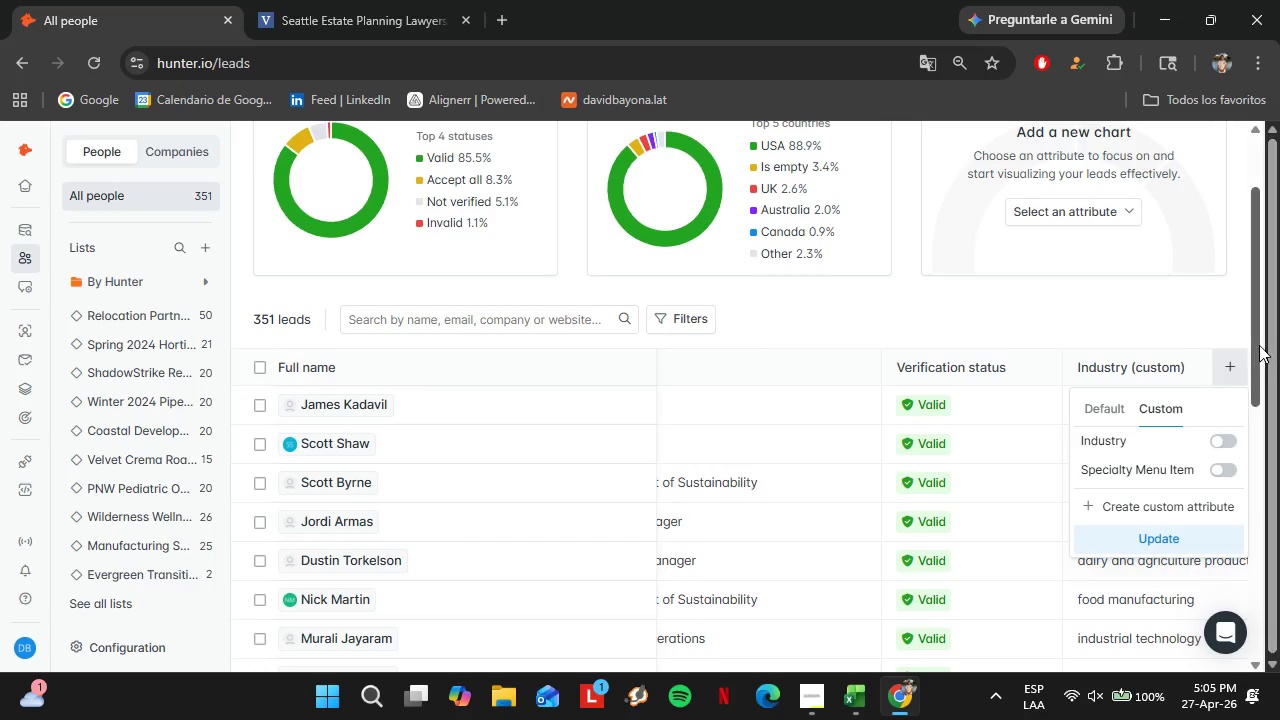 
left_click_drag(start_coordinate=[1250, 340], to_coordinate=[1263, 253])
 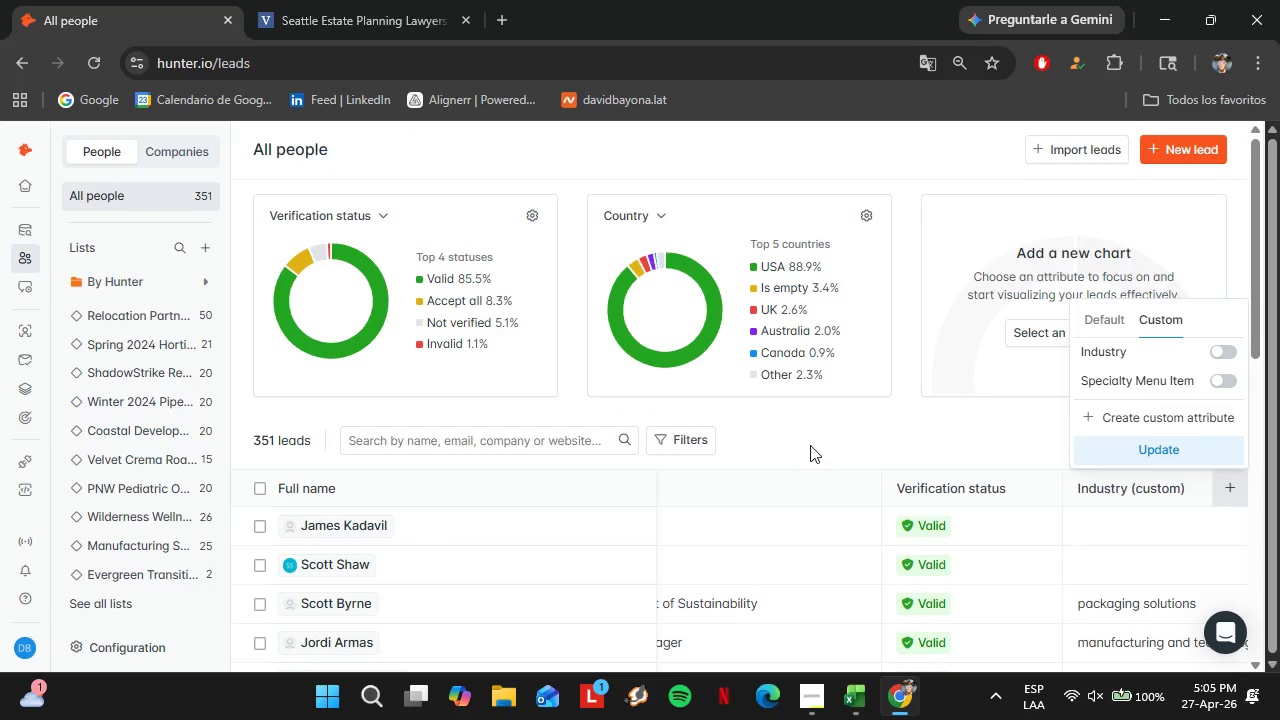 
left_click([810, 442])
 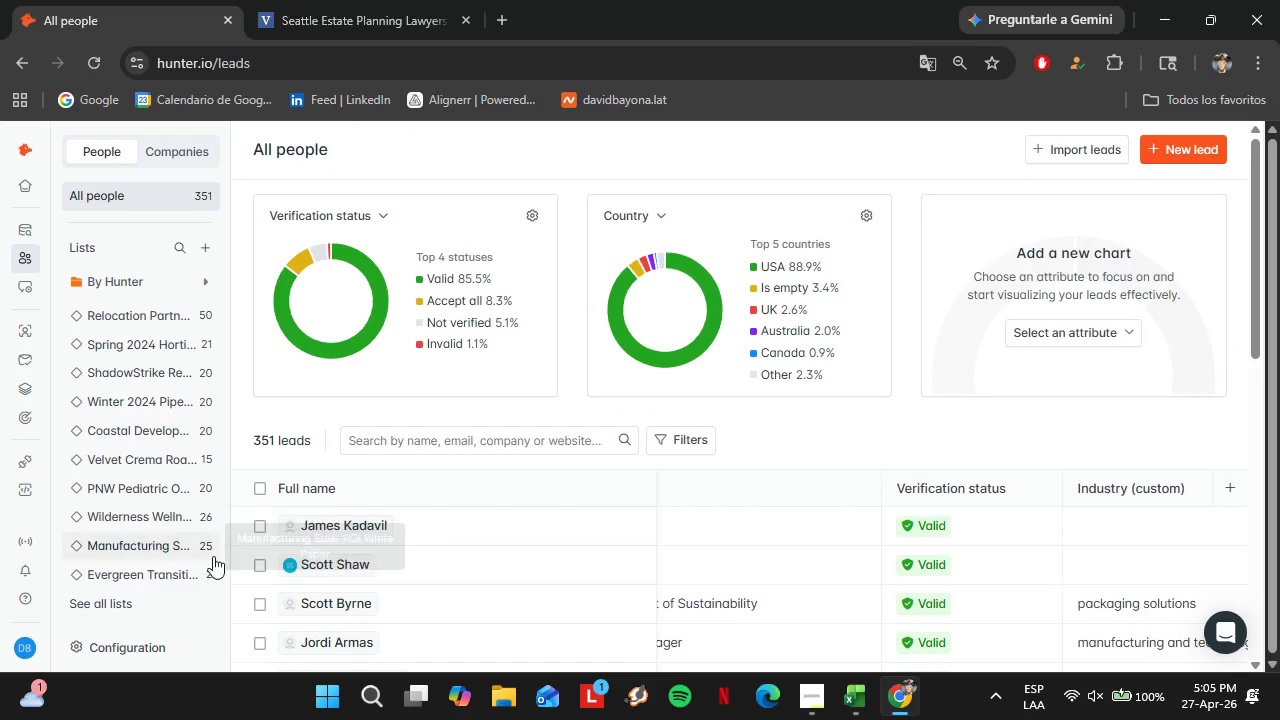 
left_click([161, 570])
 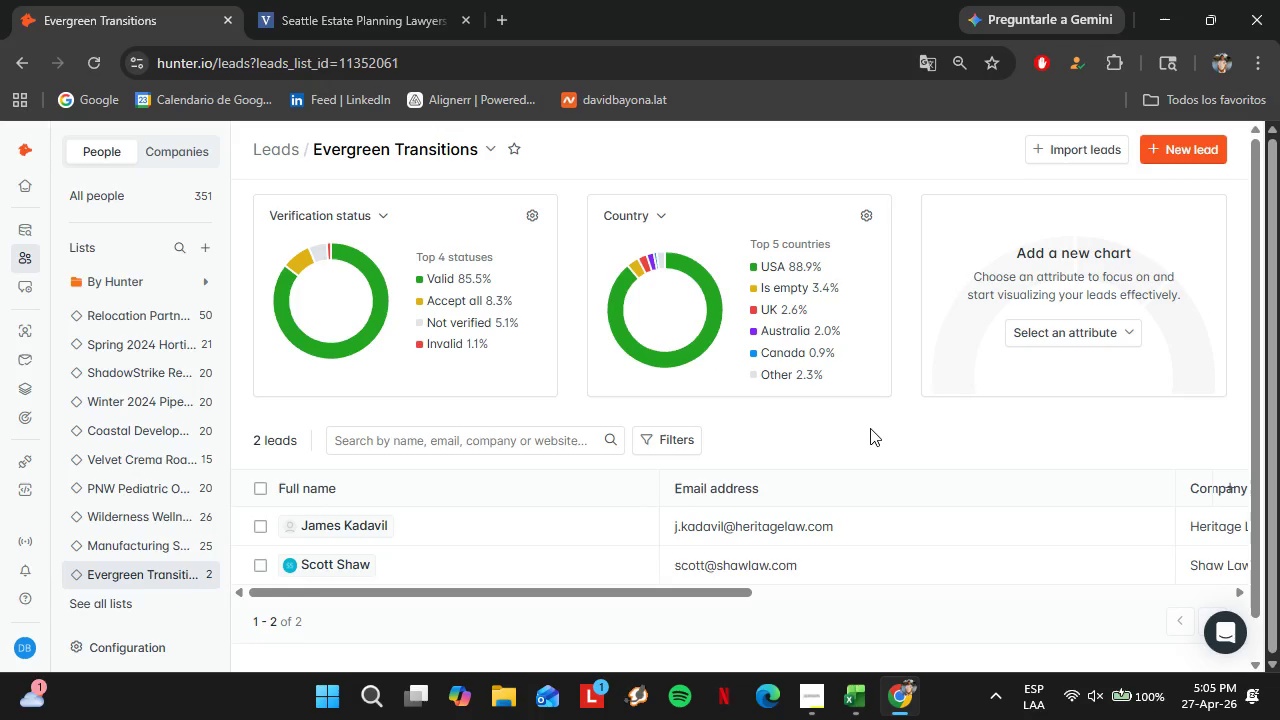 
wait(5.33)
 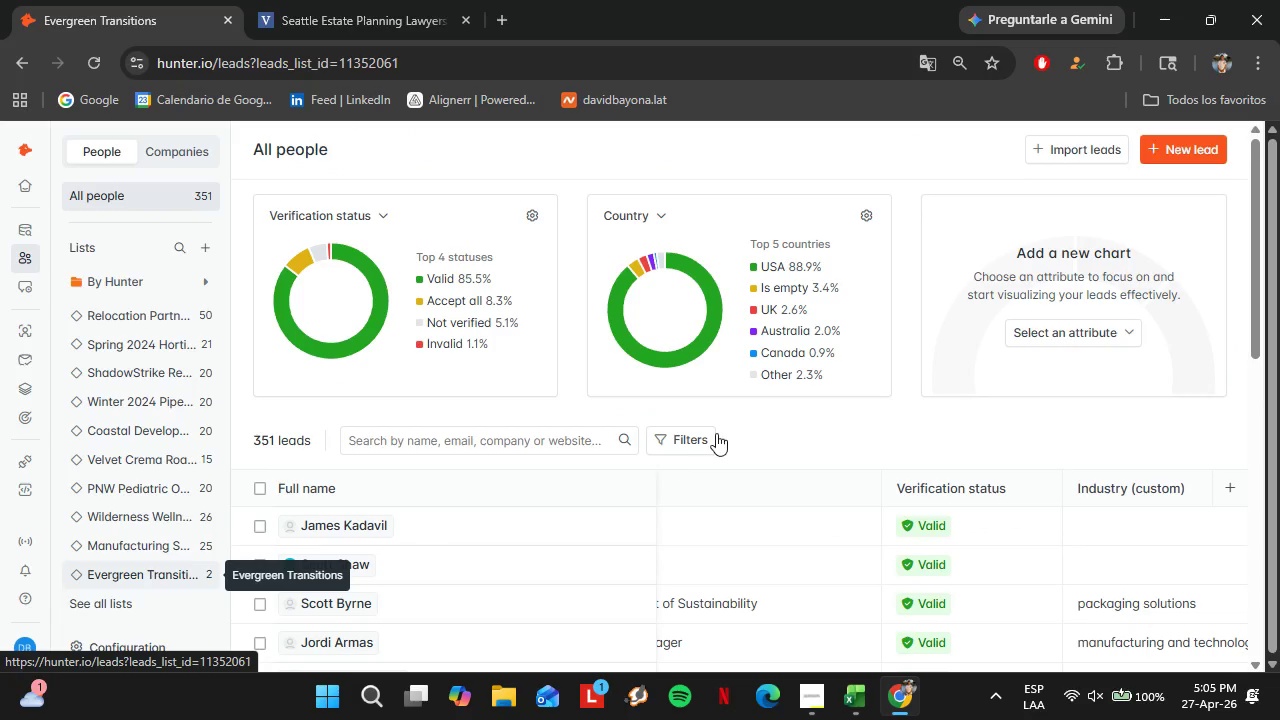 
left_click_drag(start_coordinate=[575, 578], to_coordinate=[729, 605])
 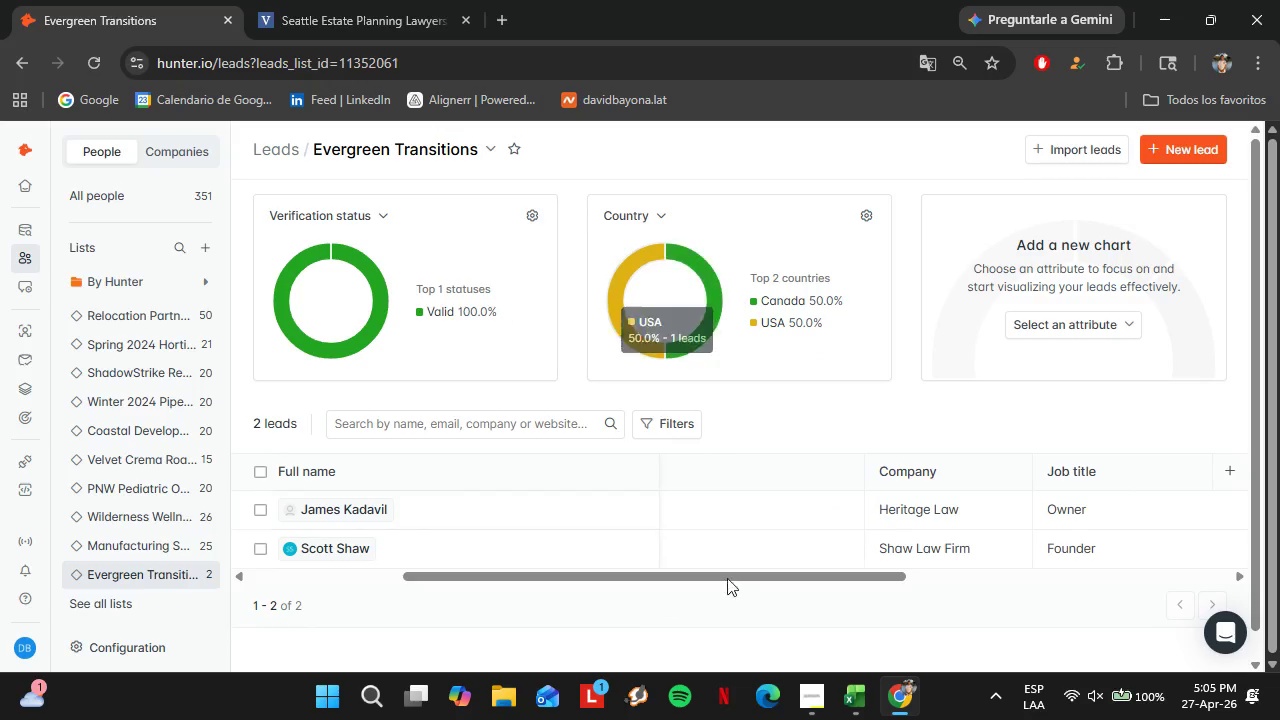 
left_click_drag(start_coordinate=[705, 574], to_coordinate=[1236, 598])
 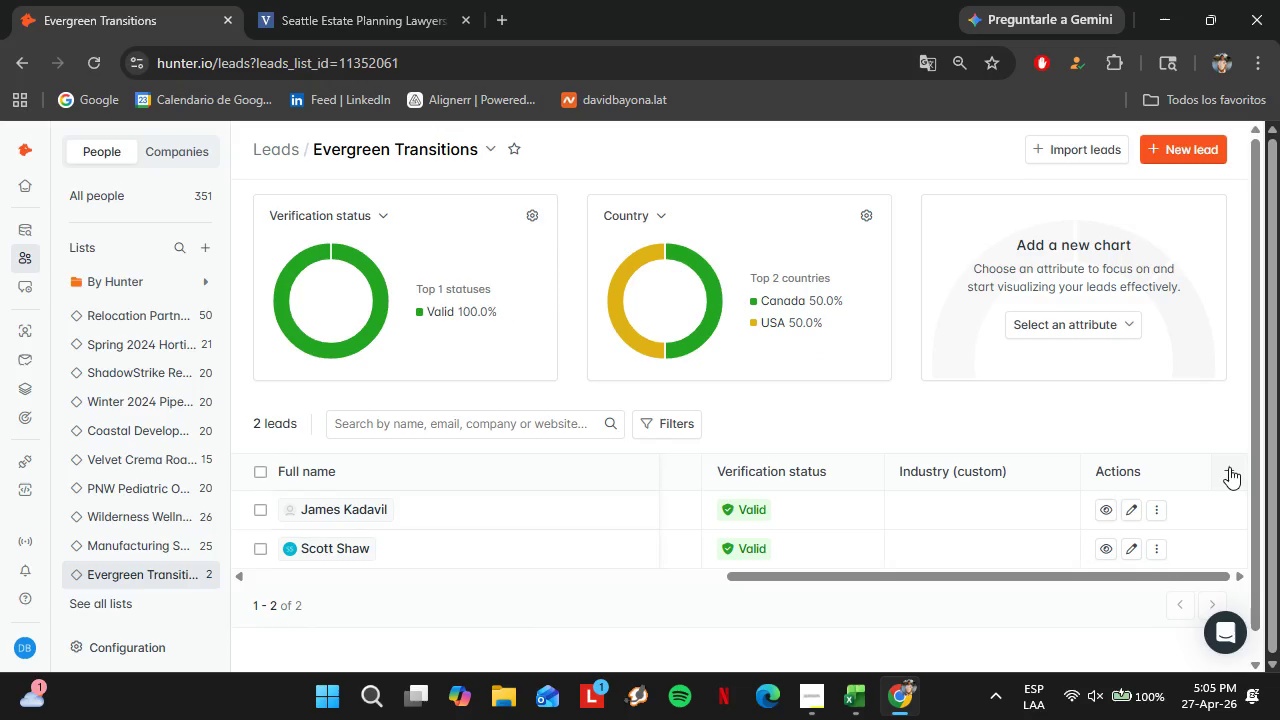 
left_click([1229, 466])
 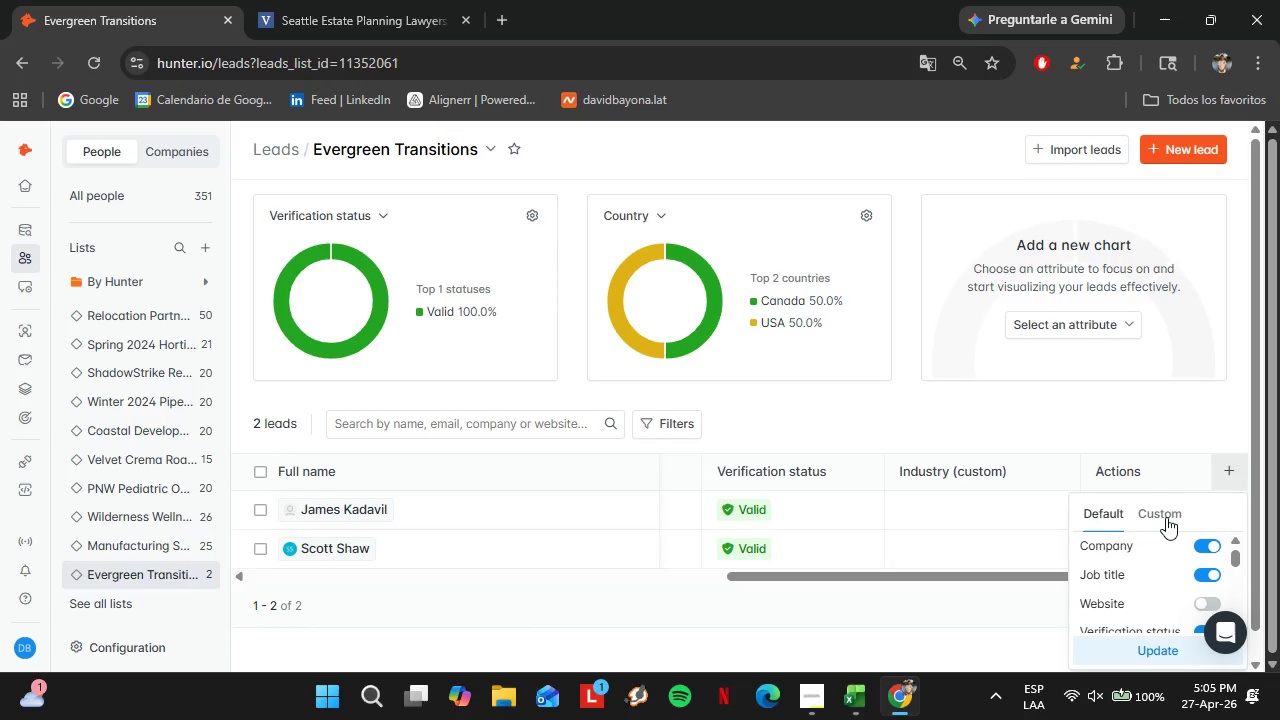 
left_click([1165, 516])
 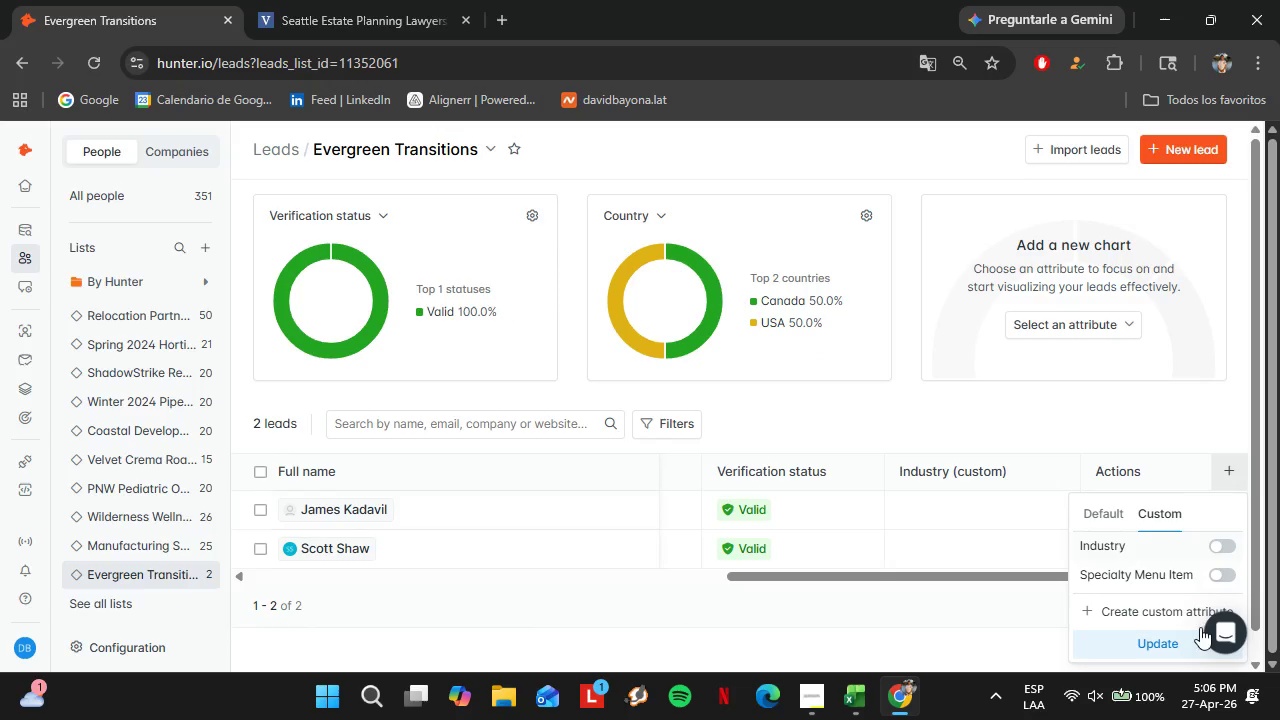 
left_click([1166, 644])
 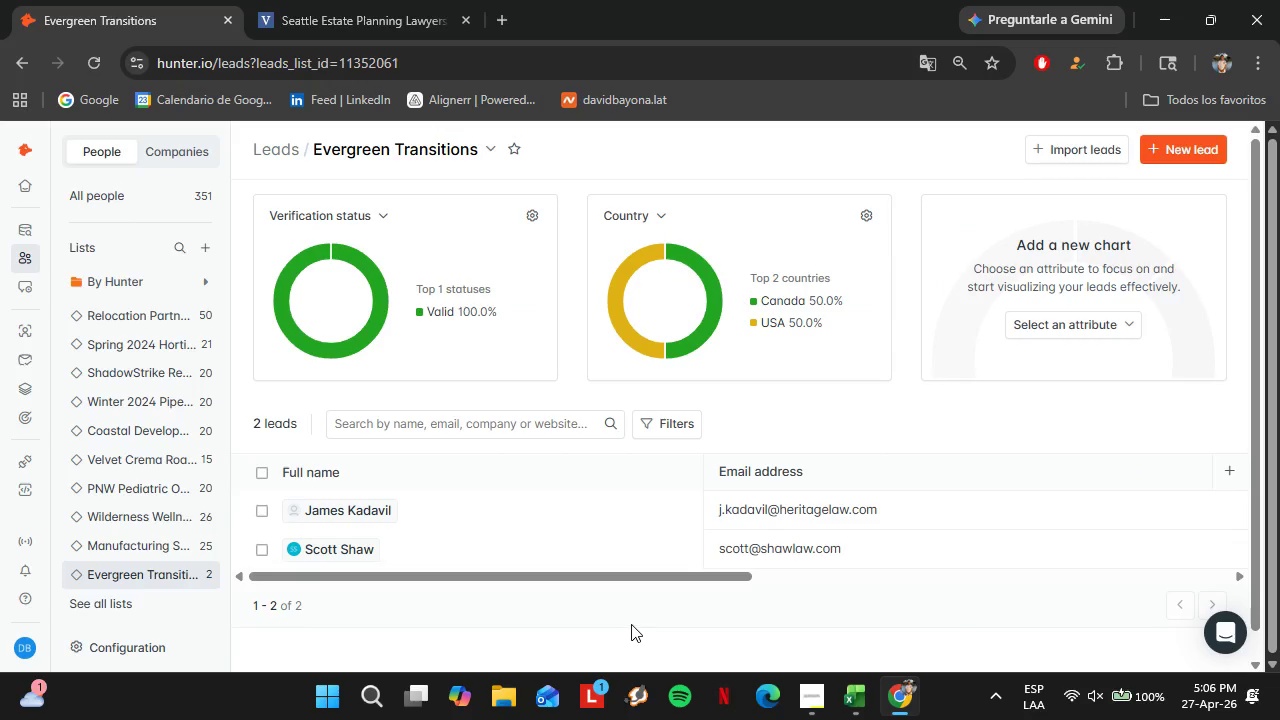 
left_click_drag(start_coordinate=[616, 575], to_coordinate=[1120, 586])
 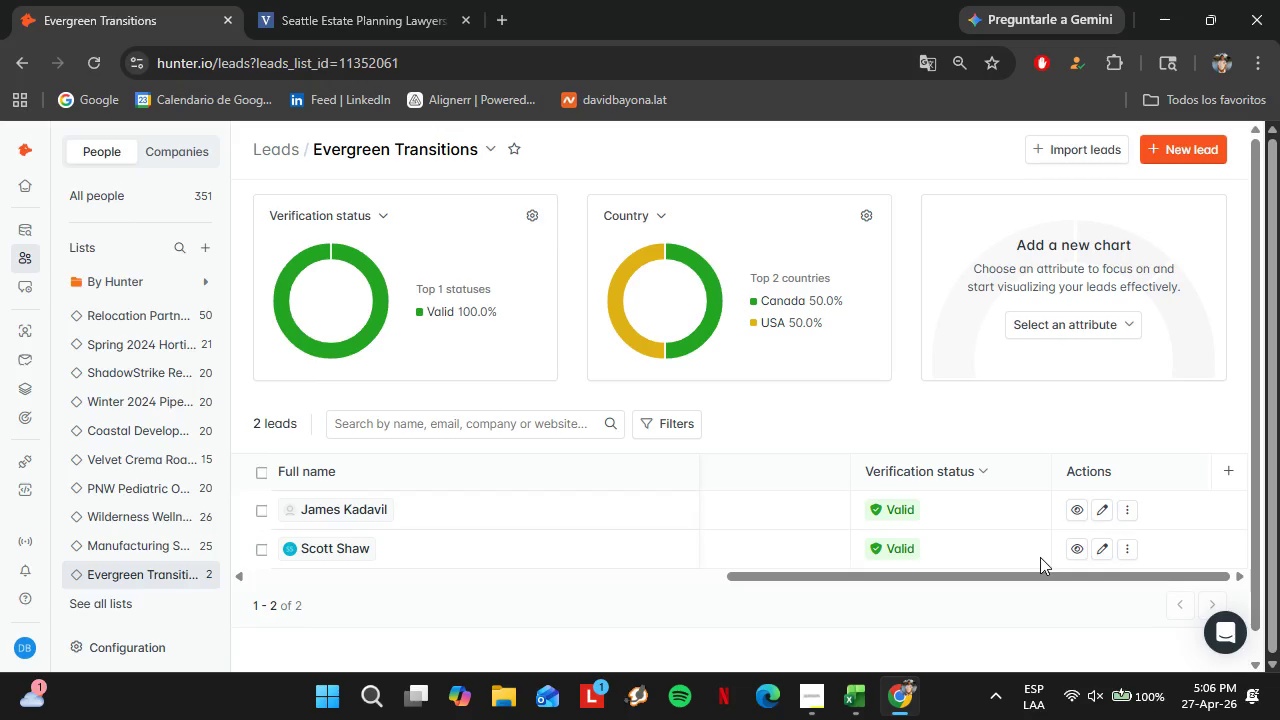 
left_click_drag(start_coordinate=[1048, 577], to_coordinate=[490, 660])
 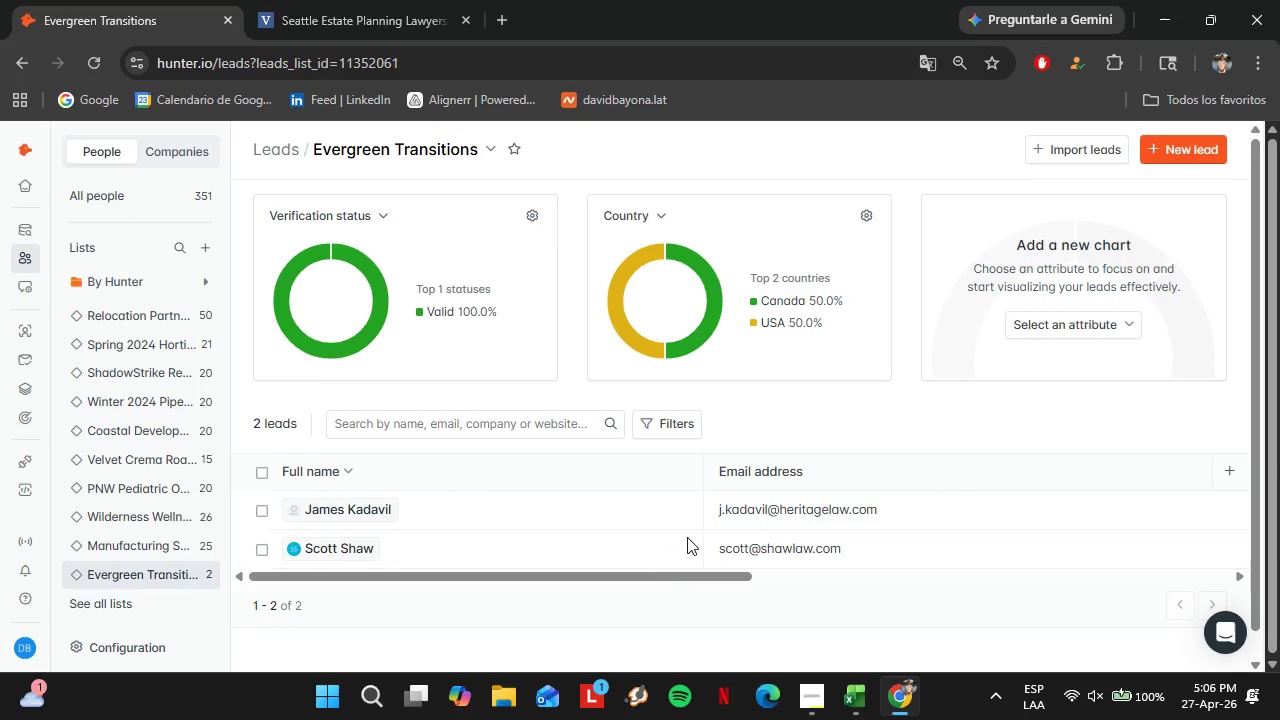 
left_click_drag(start_coordinate=[631, 583], to_coordinate=[603, 592])
 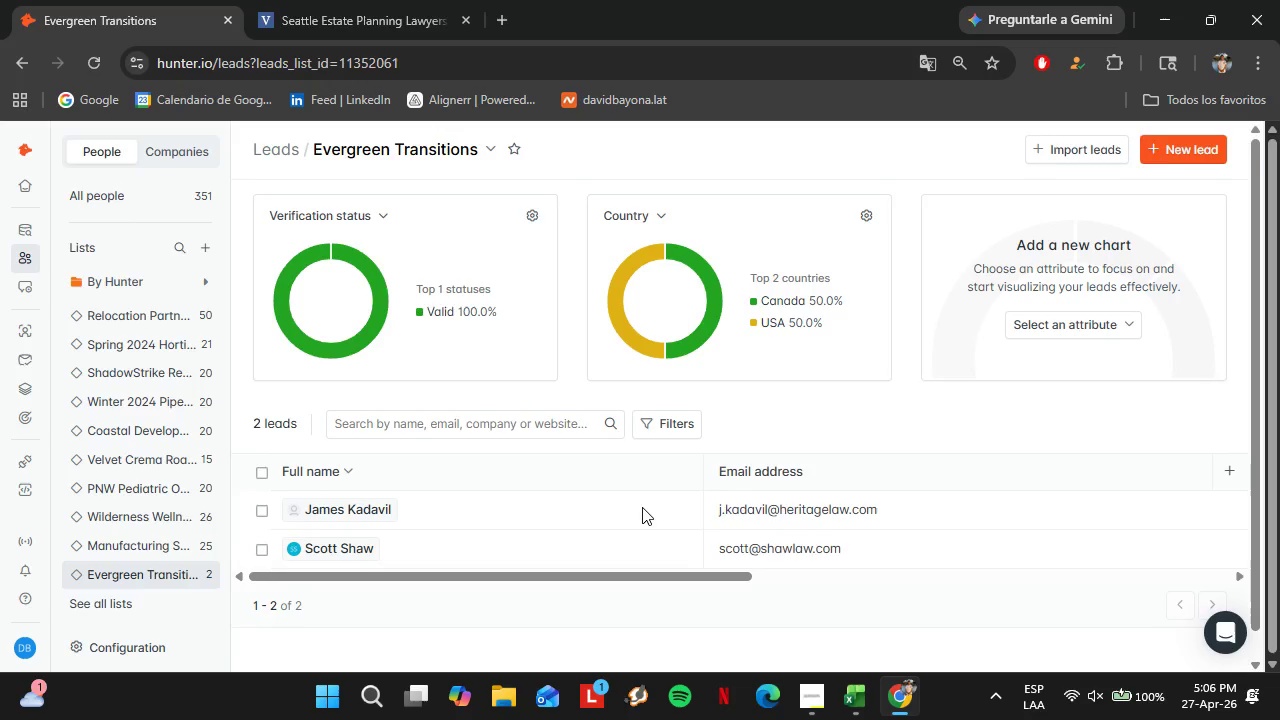 
scroll: coordinate [642, 507], scroll_direction: down, amount: 2.0
 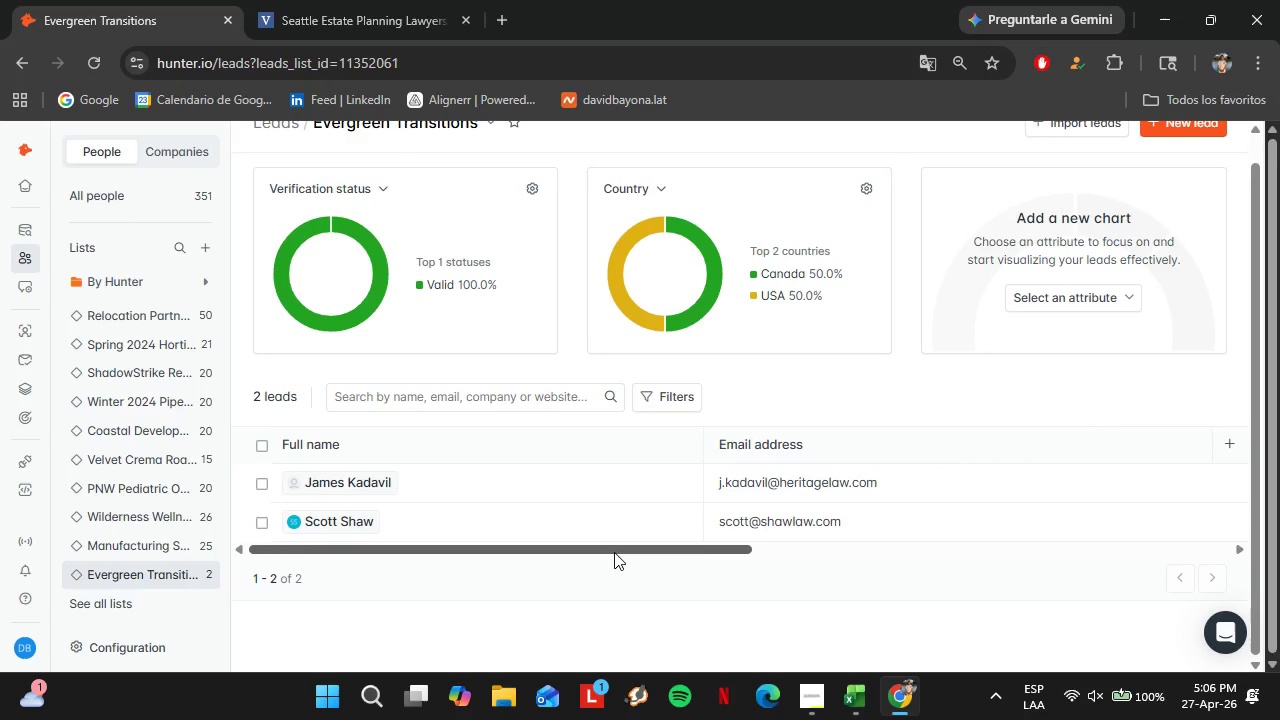 
left_click_drag(start_coordinate=[614, 552], to_coordinate=[1046, 557])
 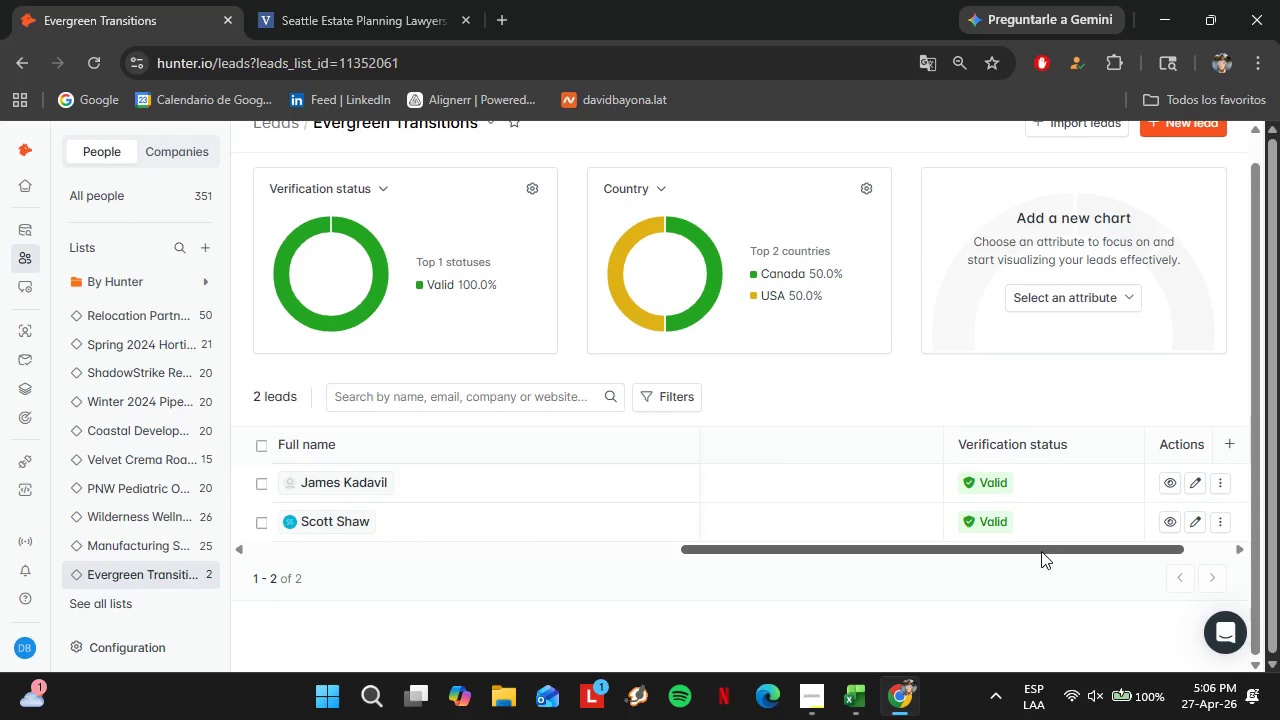 
left_click_drag(start_coordinate=[1041, 551], to_coordinate=[1114, 550])
 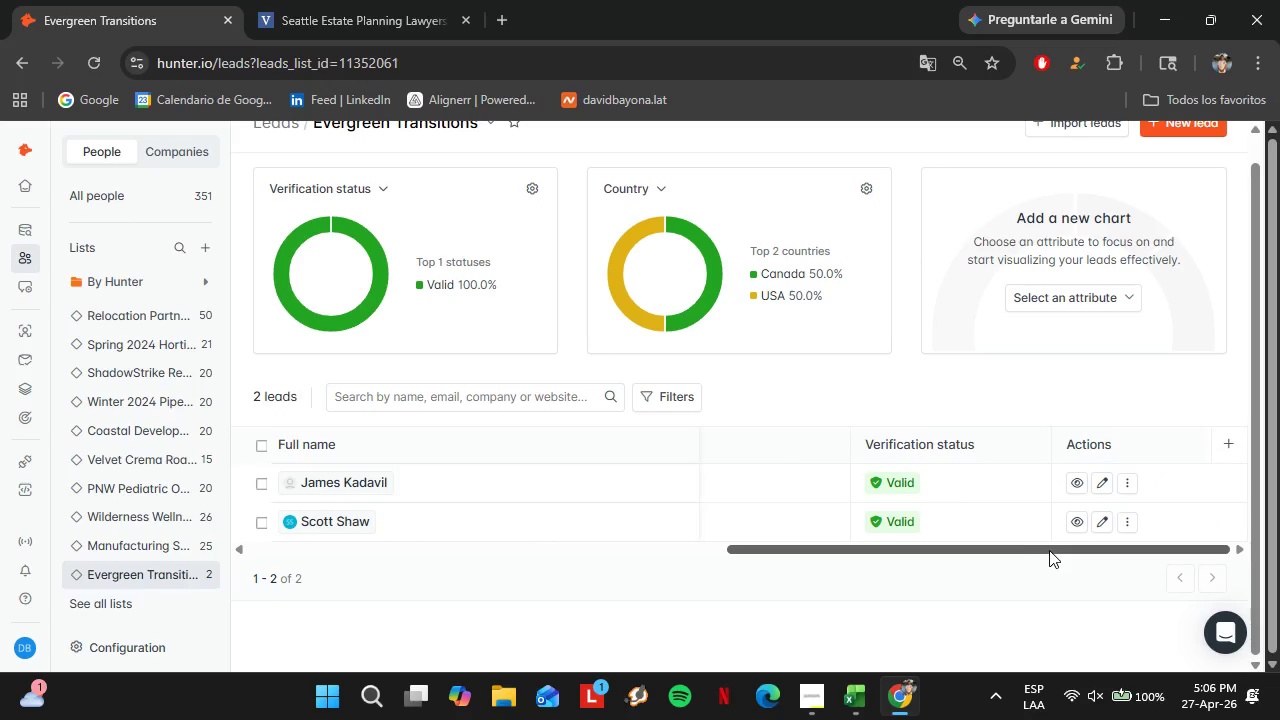 
left_click_drag(start_coordinate=[1049, 550], to_coordinate=[549, 575])
 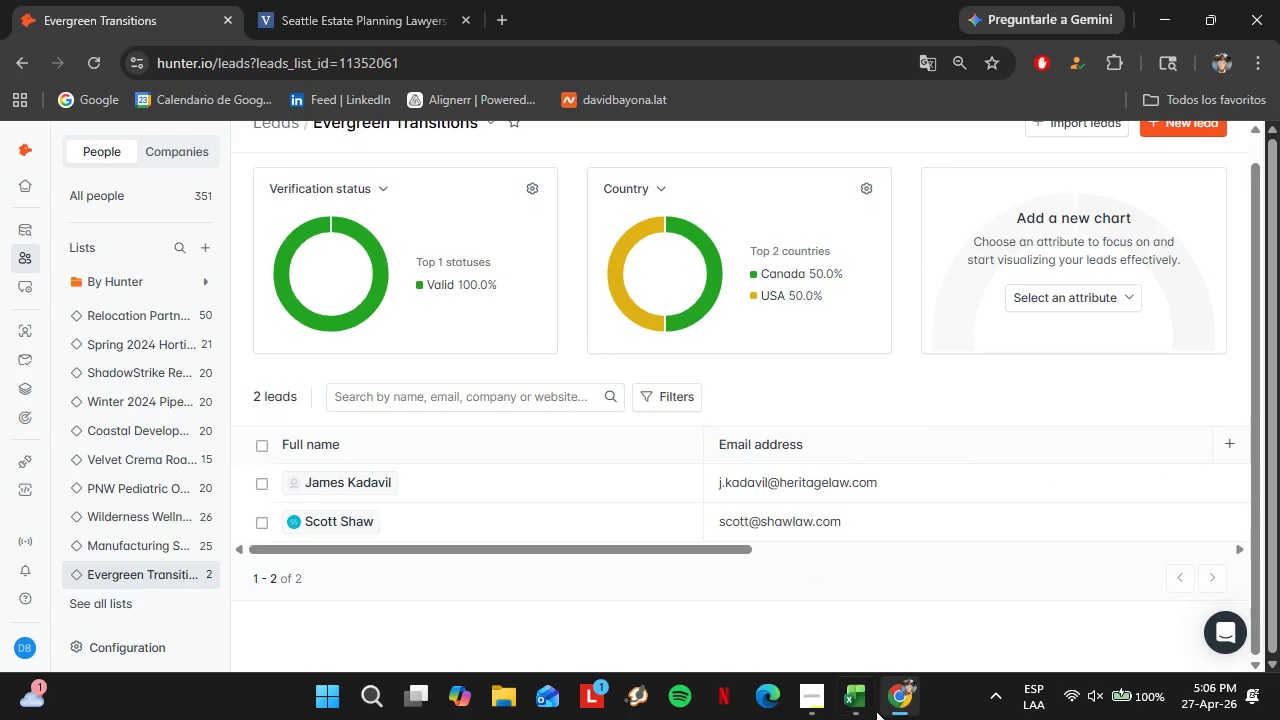 
left_click([875, 712])
 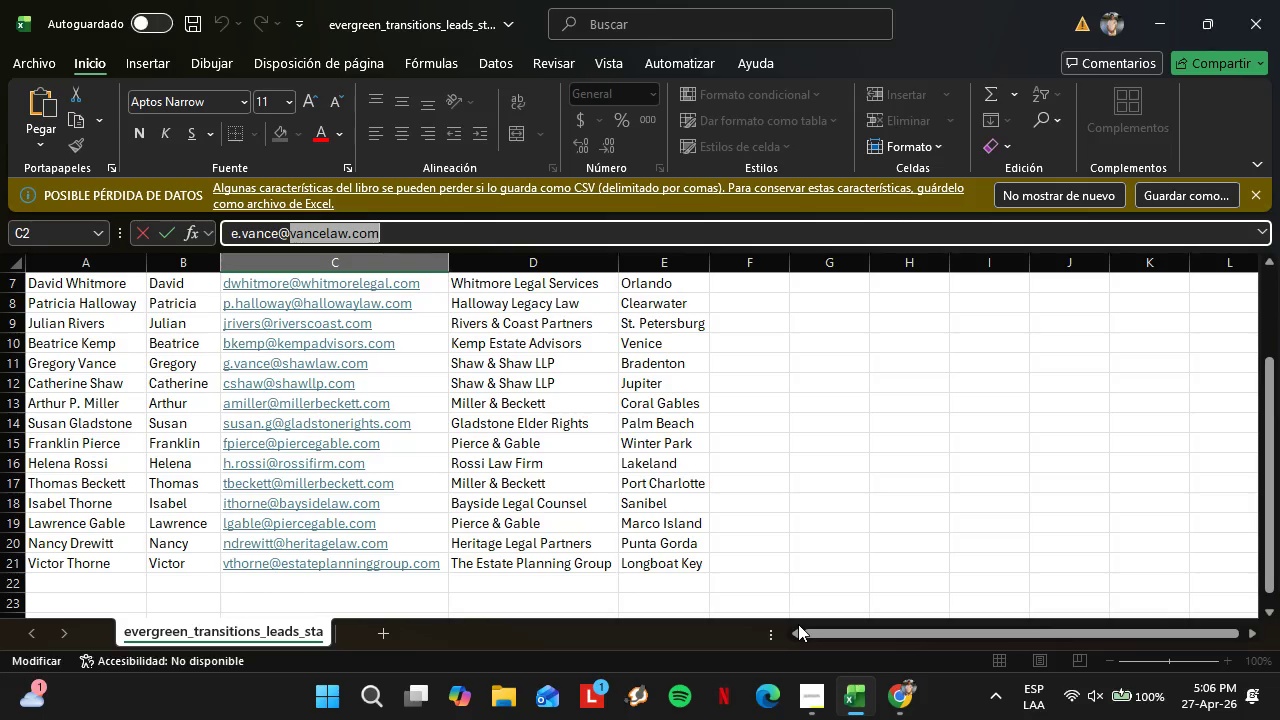 
scroll: coordinate [755, 581], scroll_direction: up, amount: 6.0
 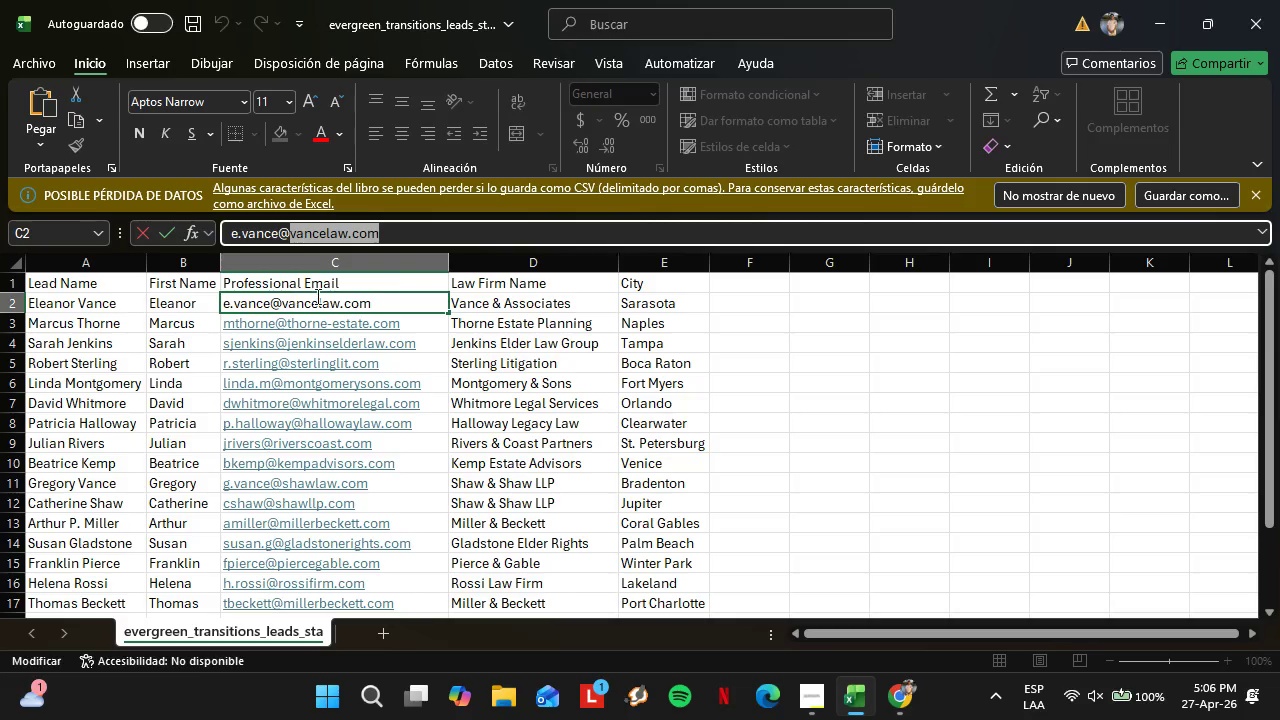 
left_click([428, 245])
 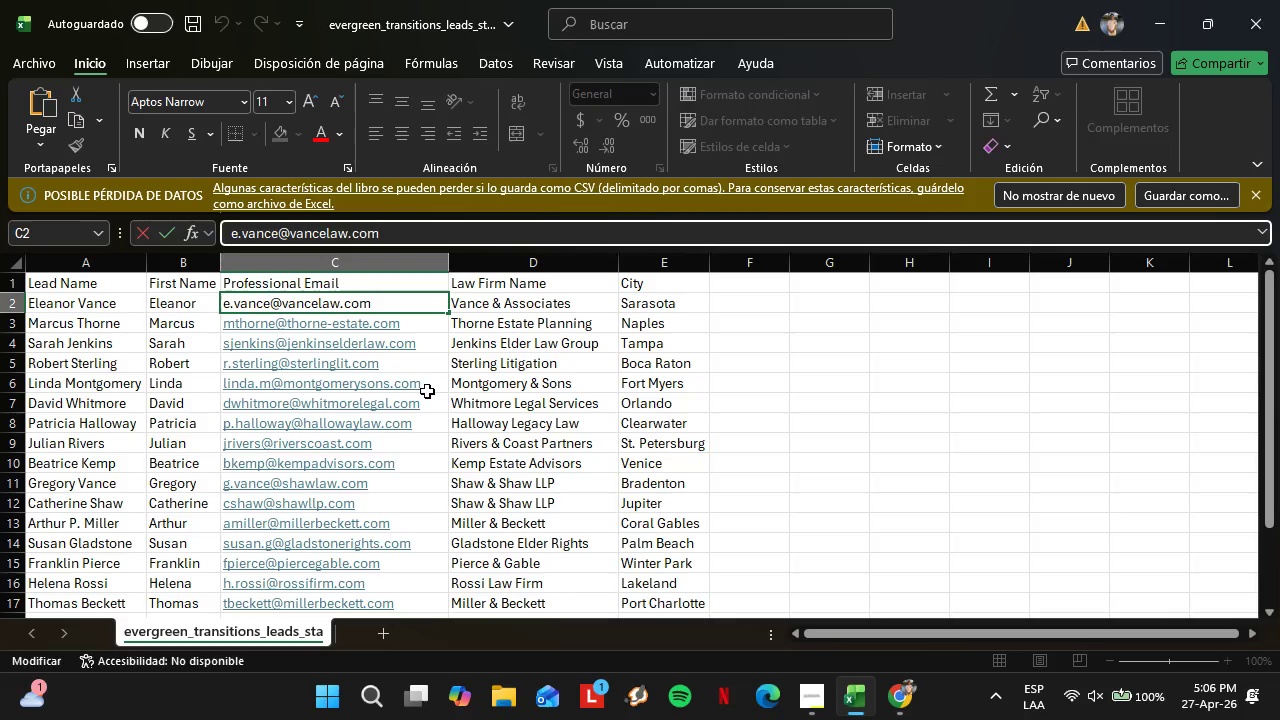 
scroll: coordinate [422, 402], scroll_direction: up, amount: 3.0
 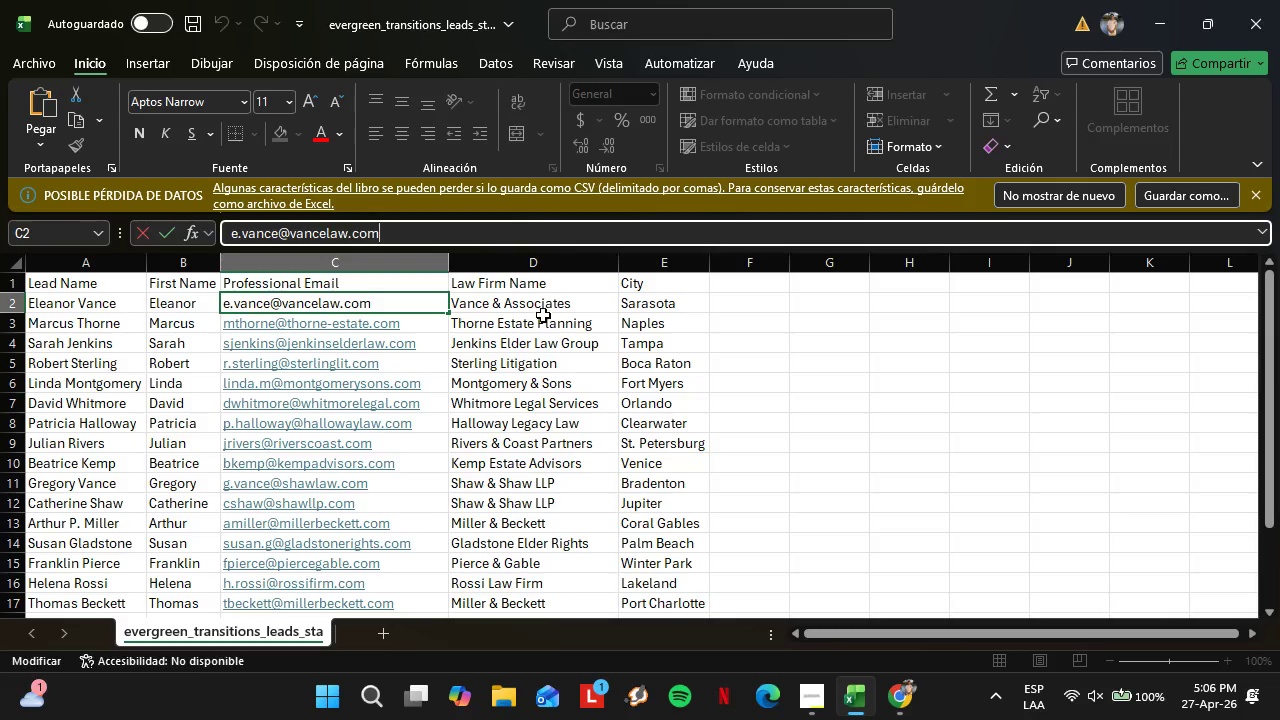 
left_click([541, 313])
 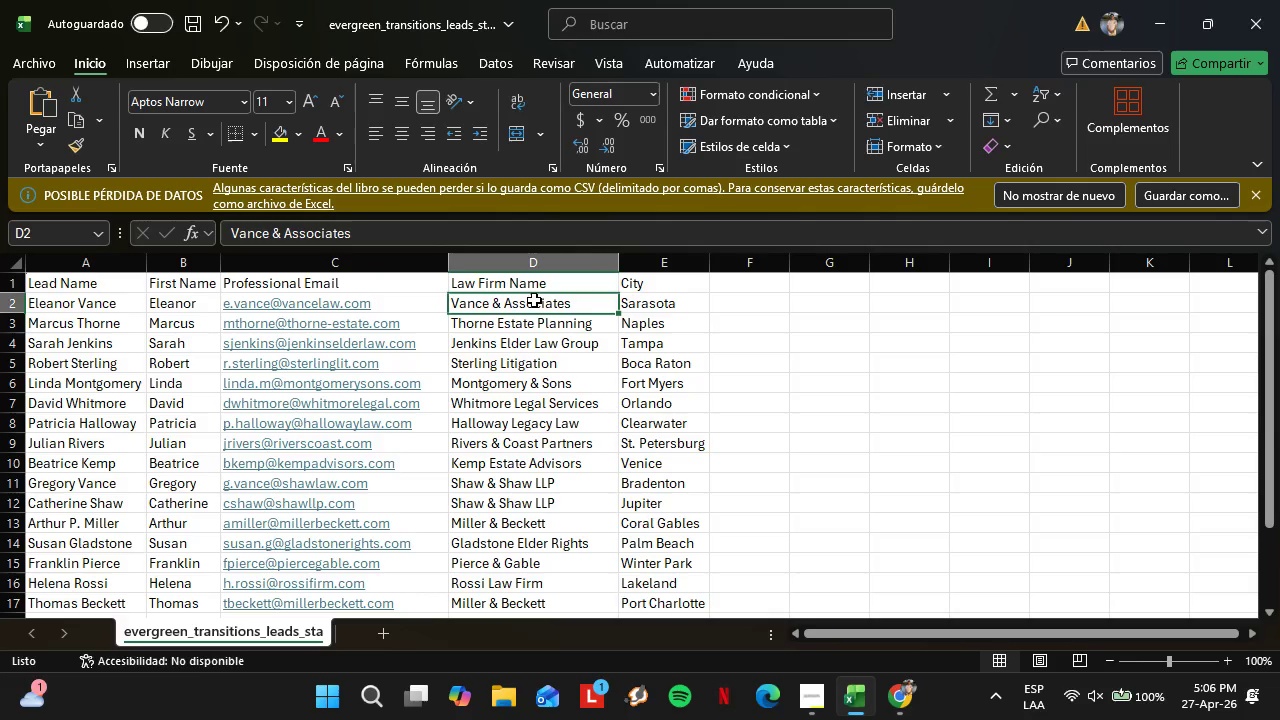 
key(Control+C)
 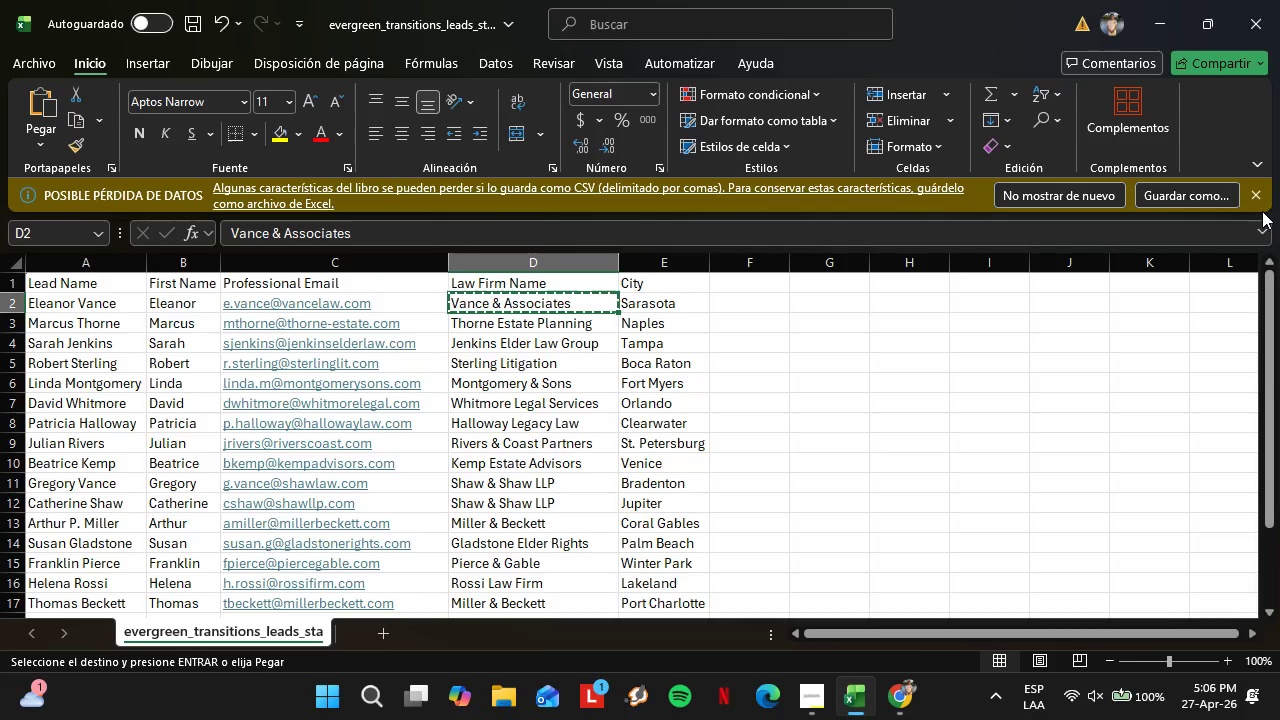 
left_click([1257, 195])
 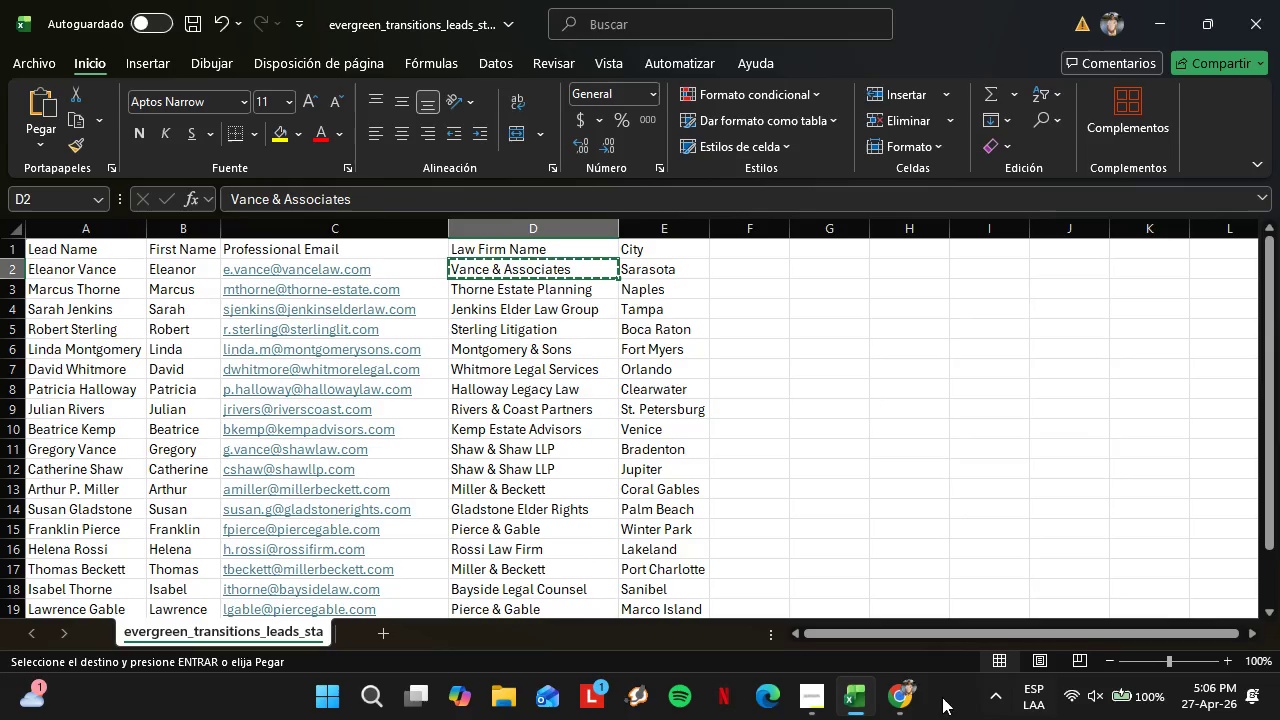 
left_click([907, 691])
 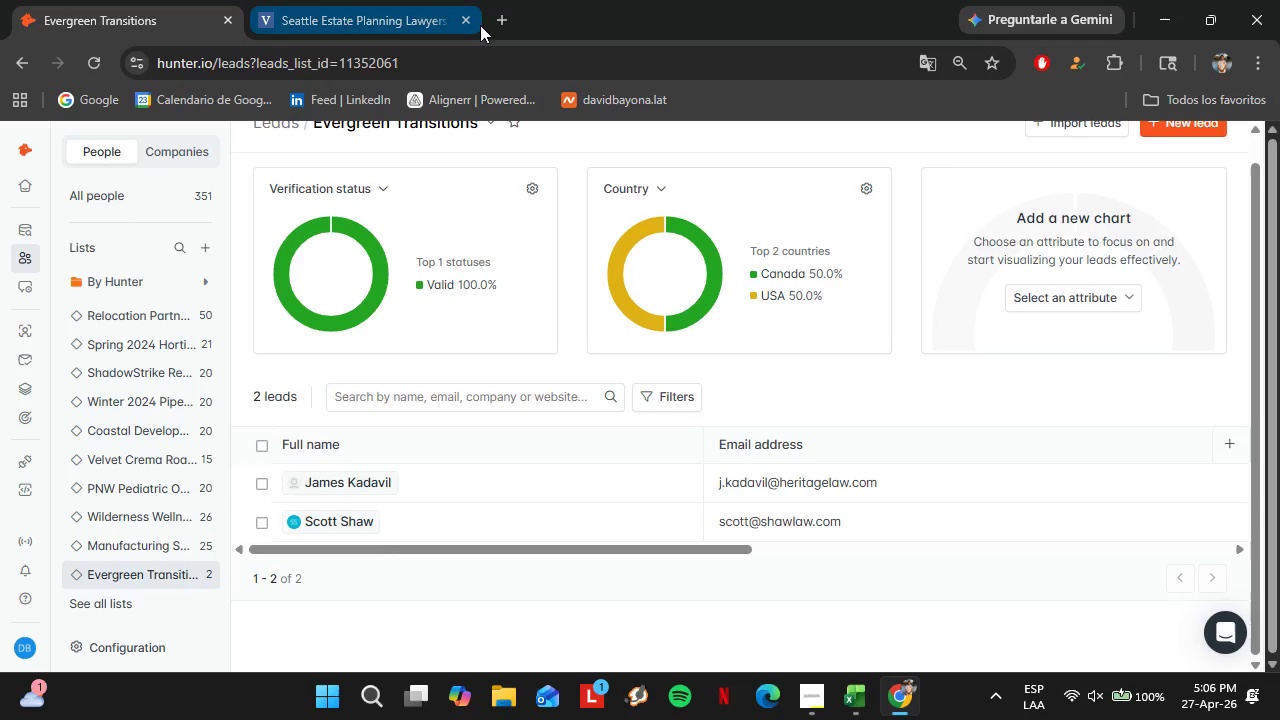 
left_click([496, 17])
 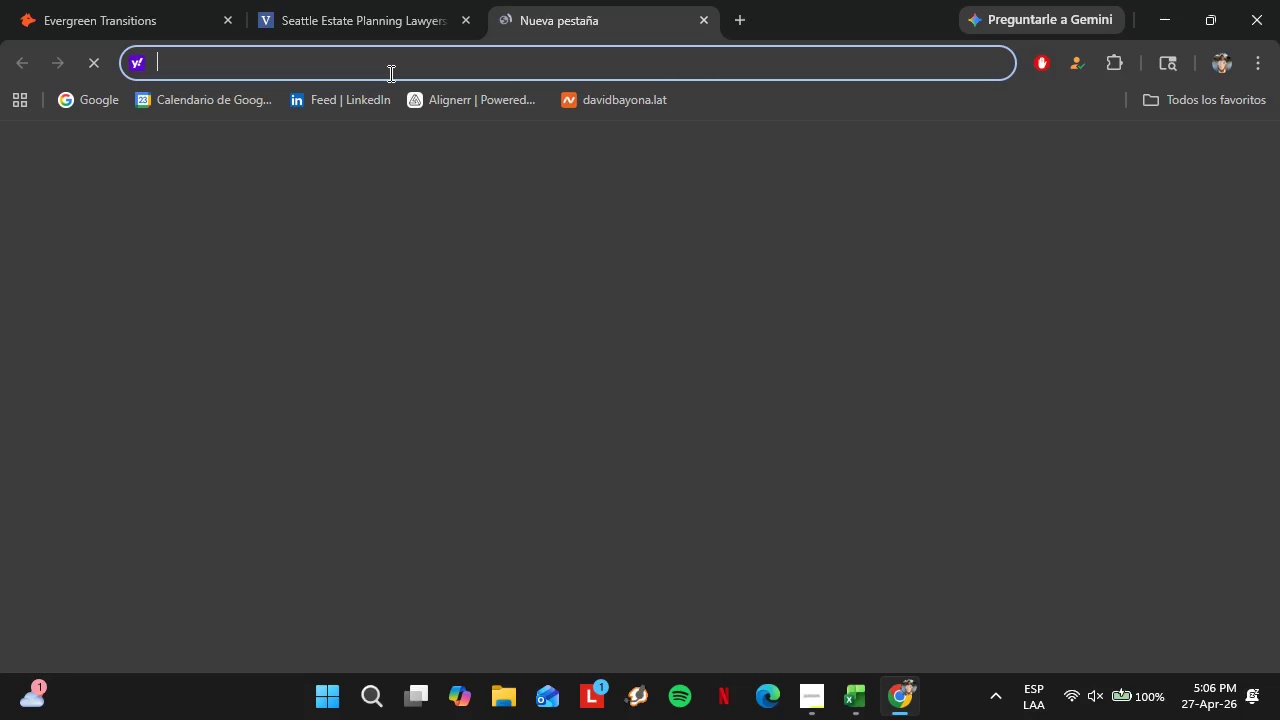 
key(Control+V)
 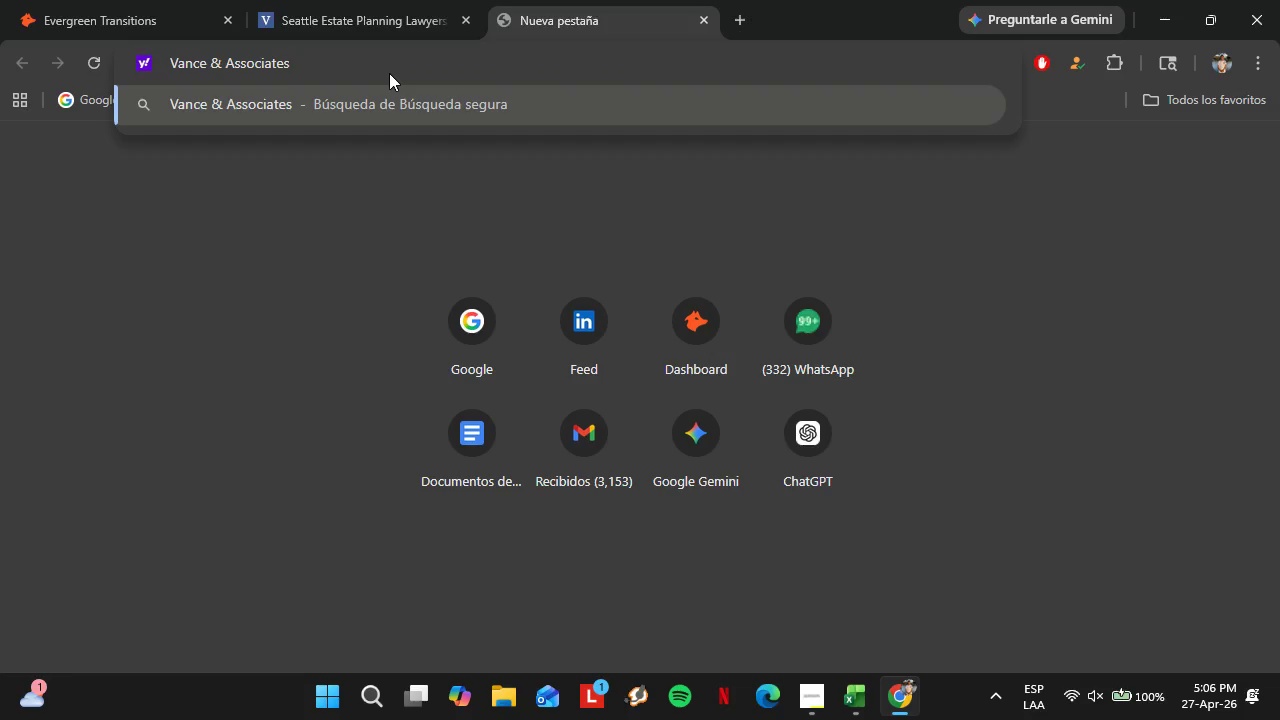 
key(Space)
 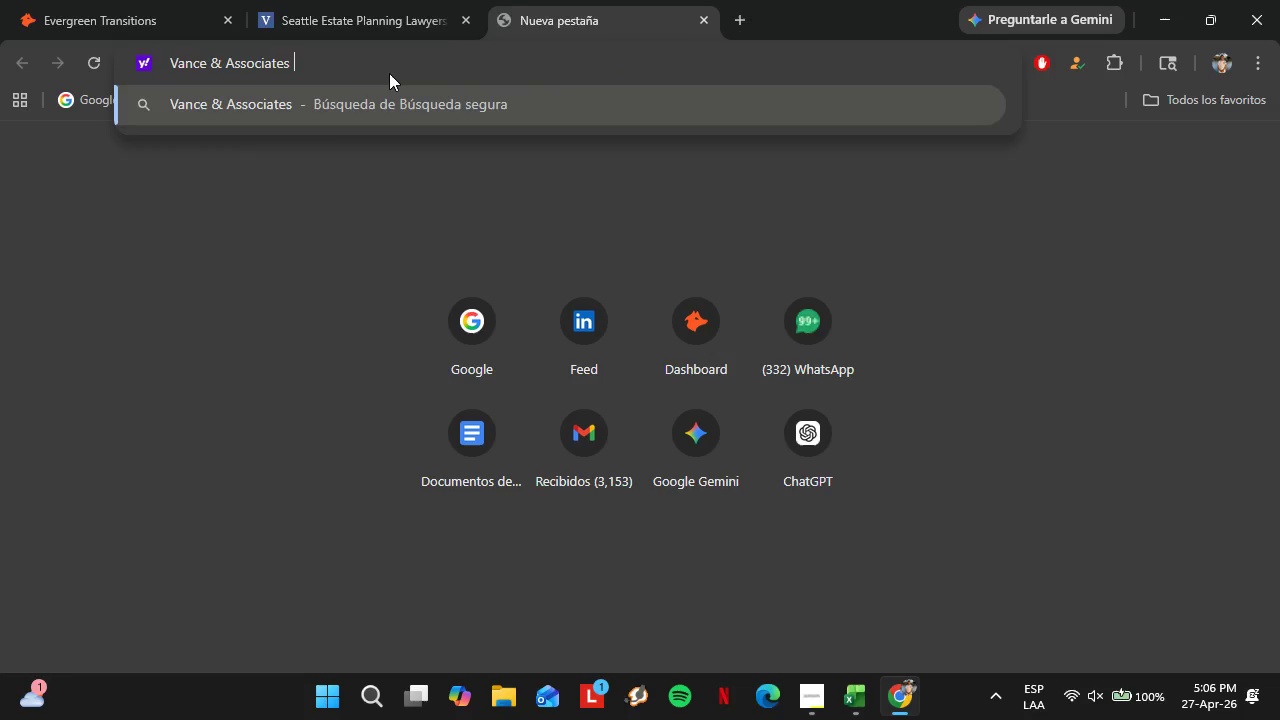 
key(Enter)
 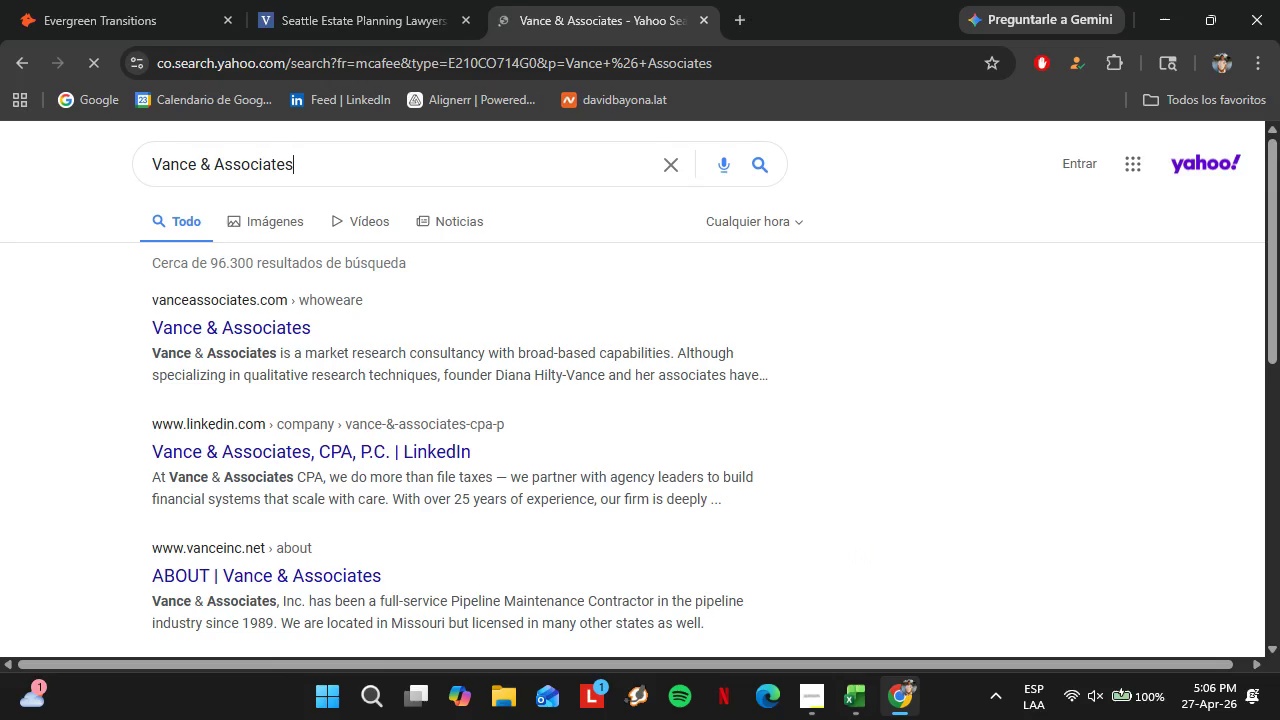 
left_click([857, 684])
 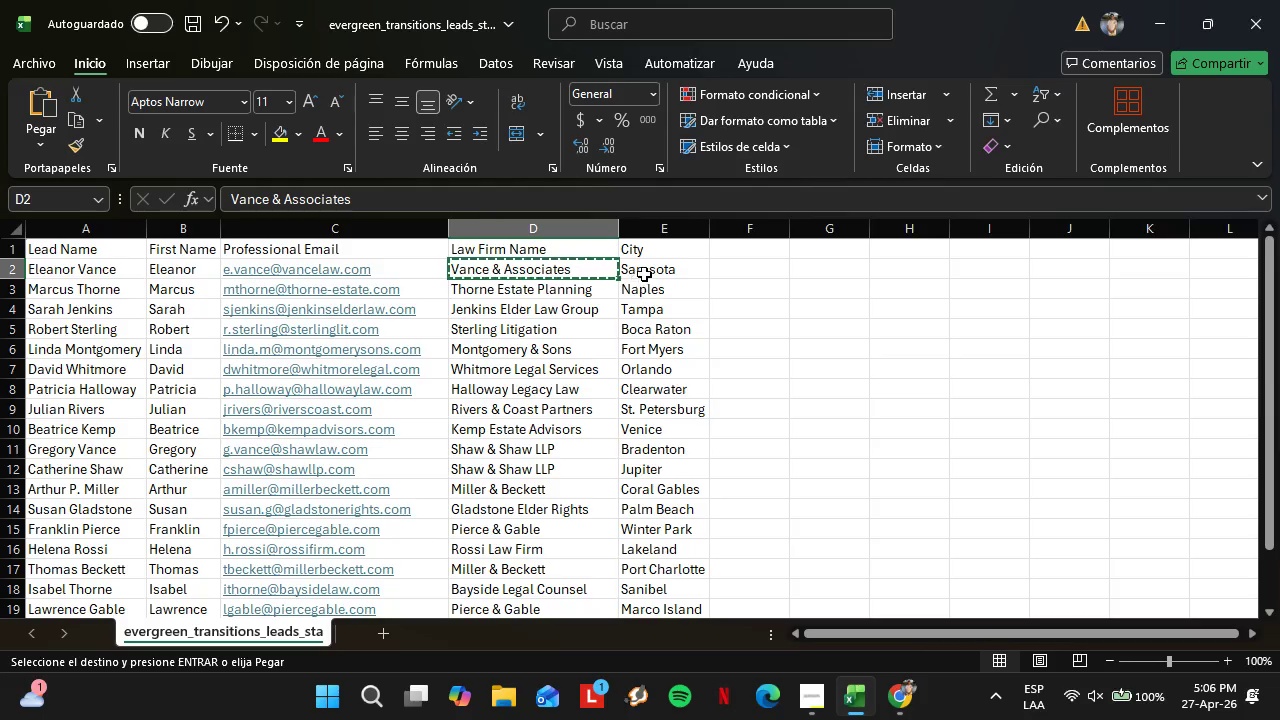 
left_click([651, 262])
 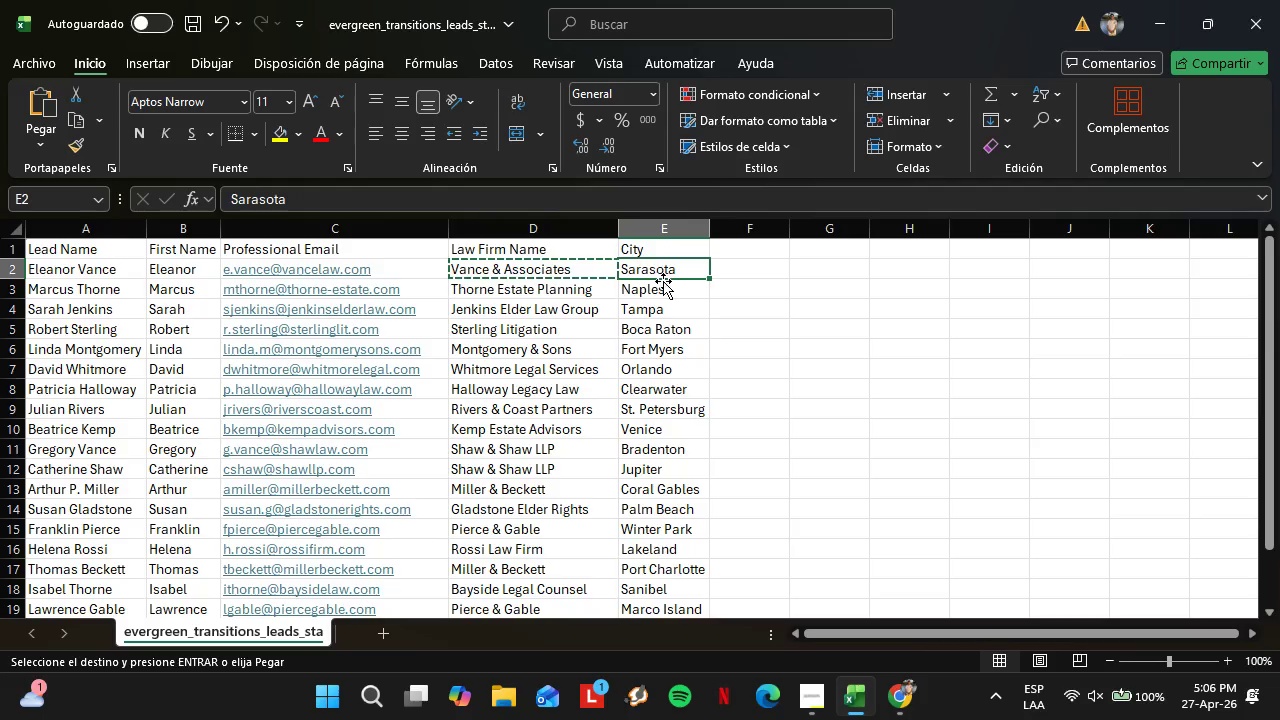 
key(Control+C)
 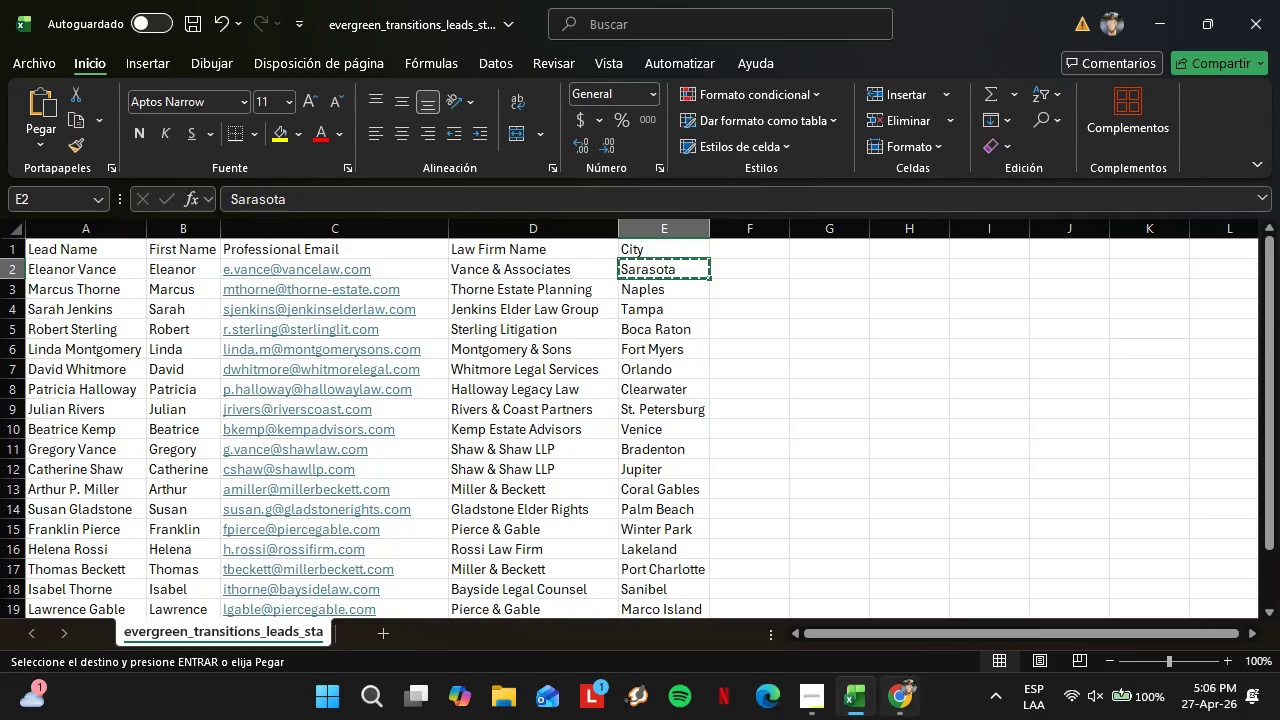 
left_click([900, 719])
 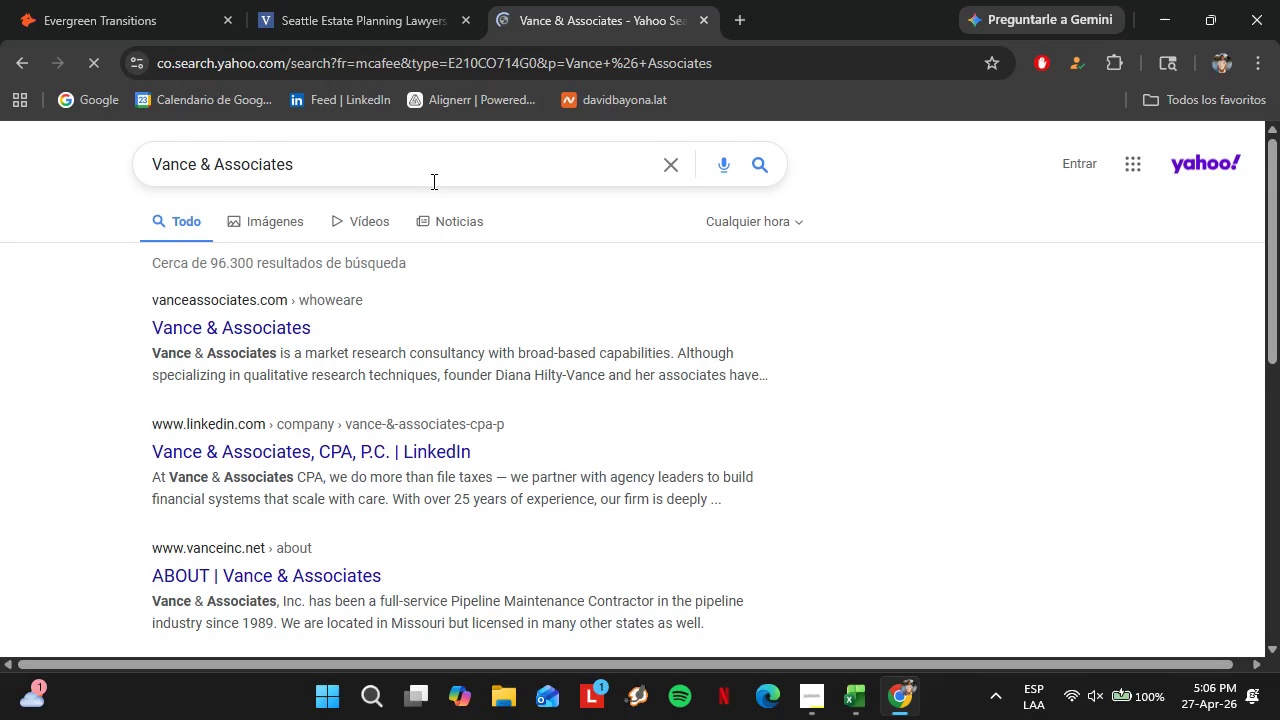 
key(Space)
 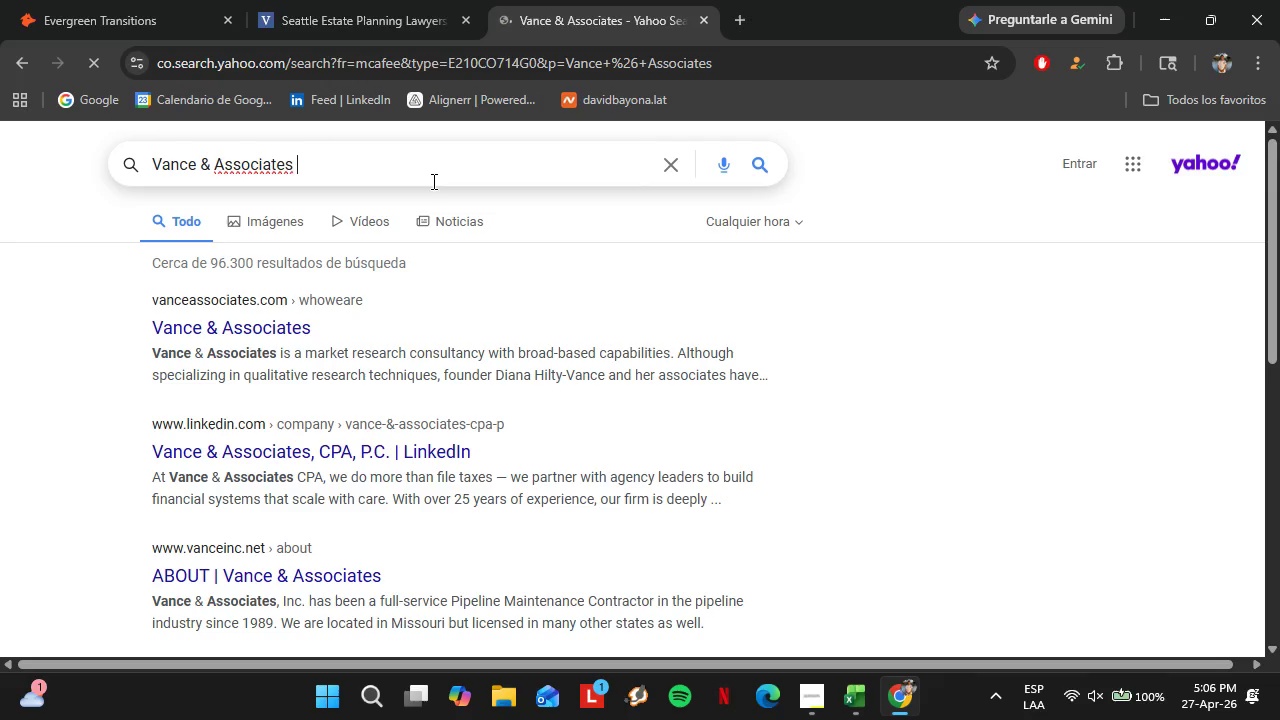 
key(Control+V)
 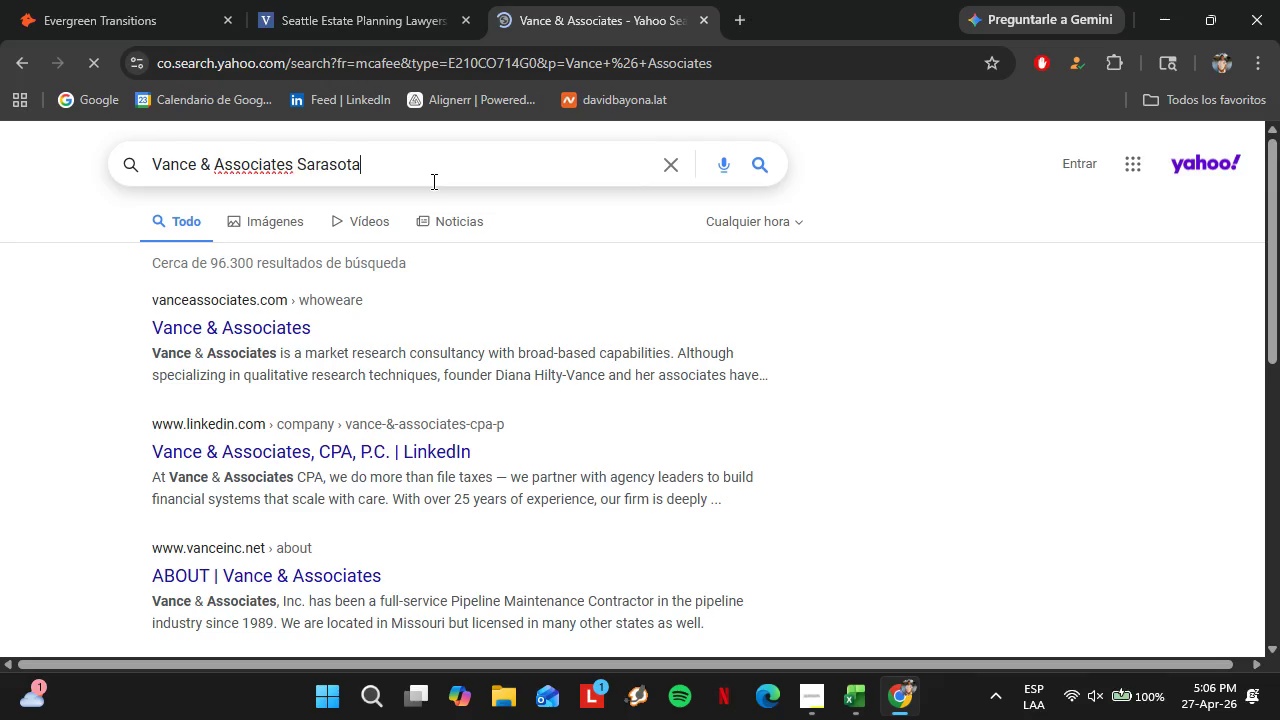 
key(Enter)
 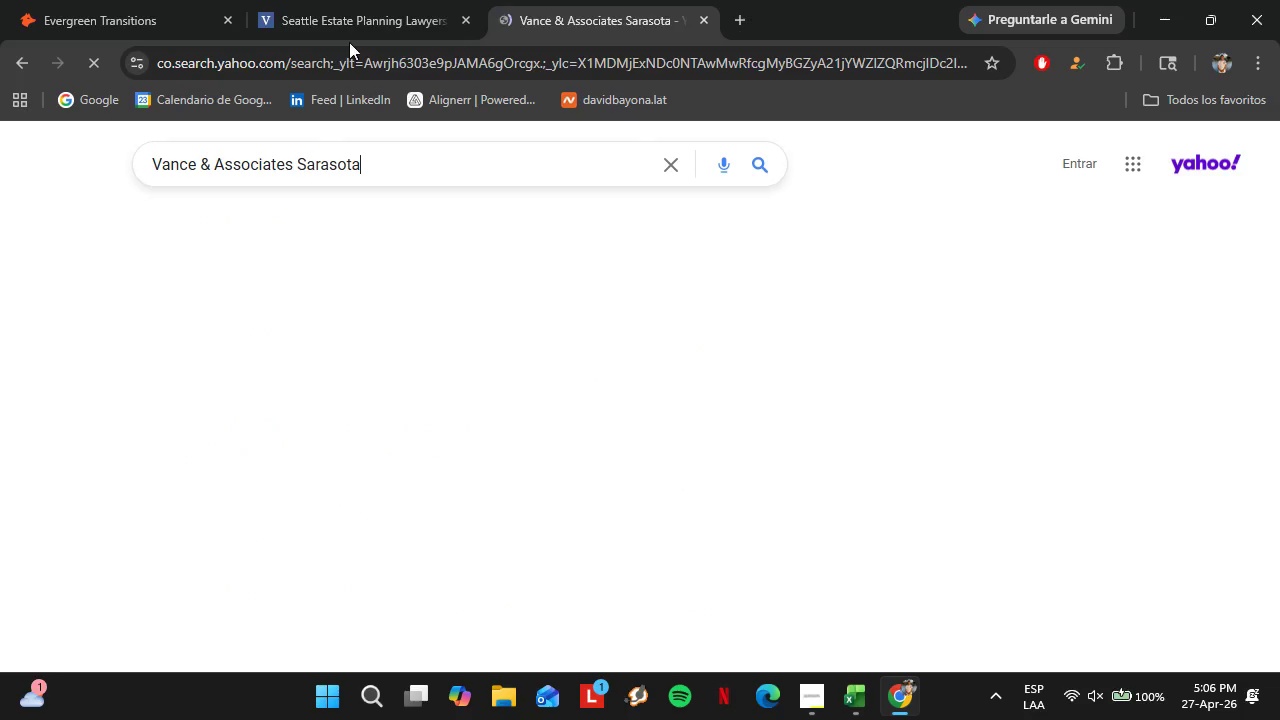 
left_click([301, 0])
 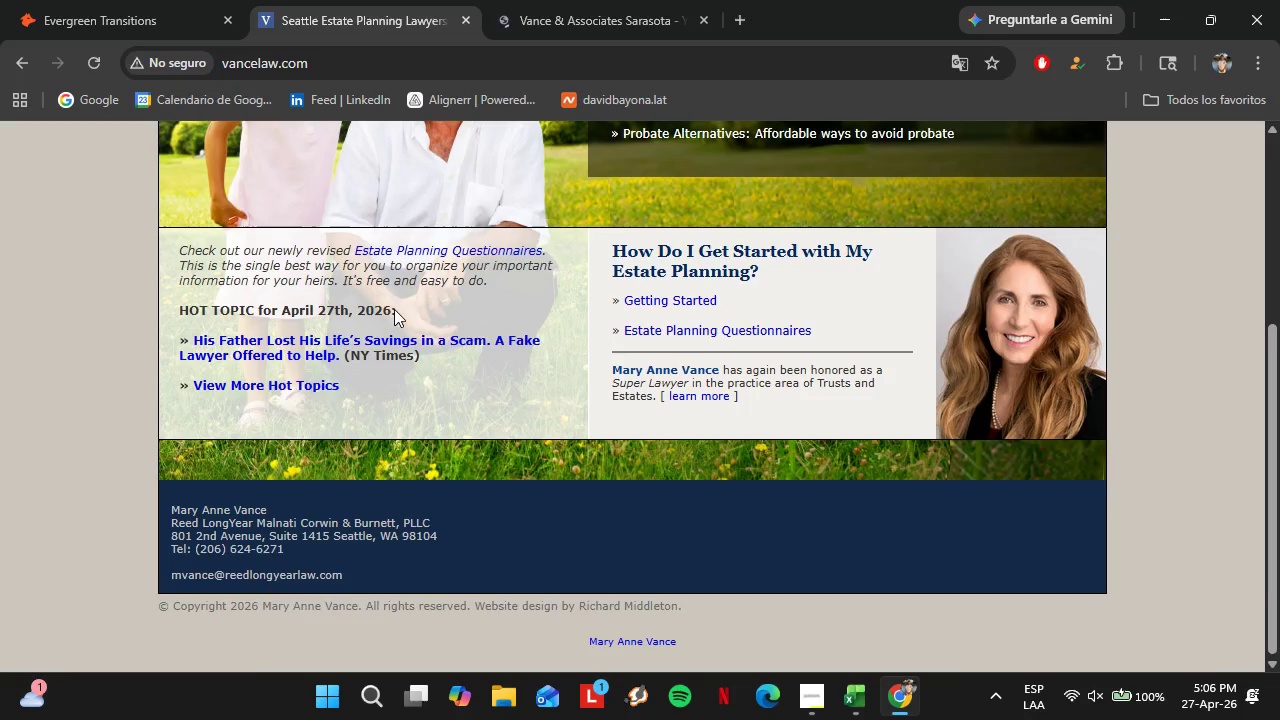 
scroll: coordinate [392, 310], scroll_direction: up, amount: 8.0
 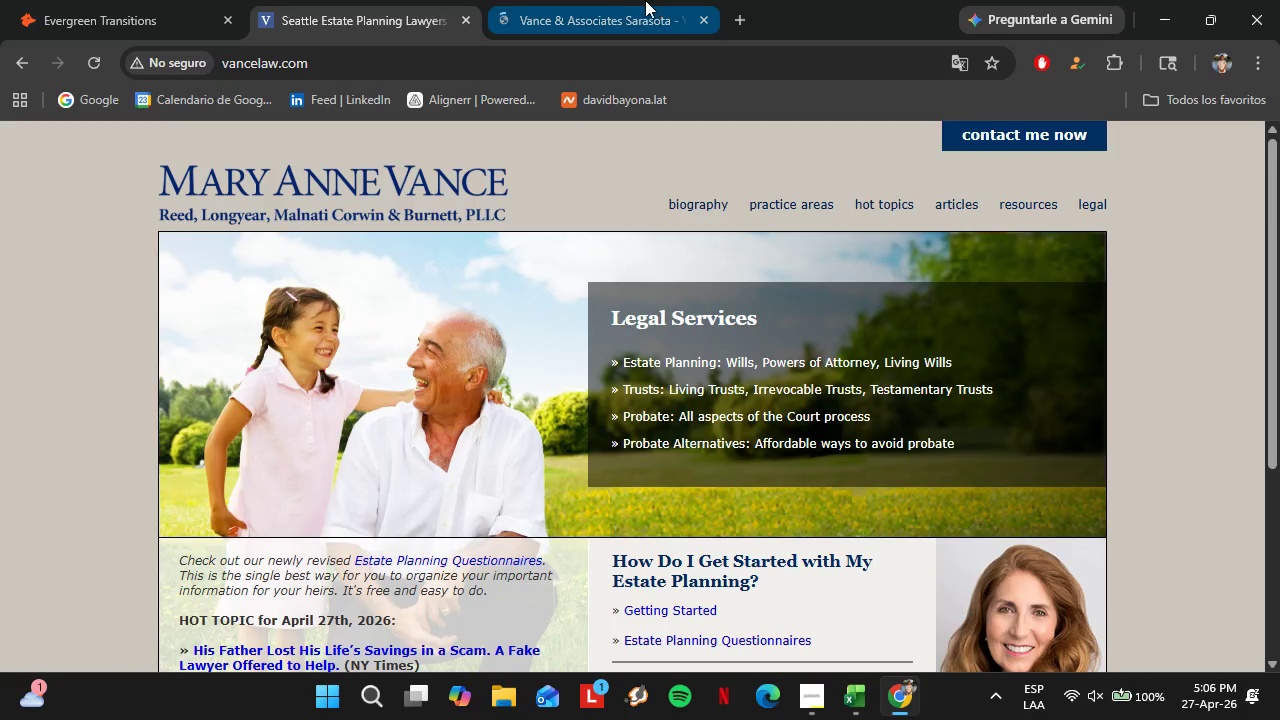 
left_click([610, 0])
 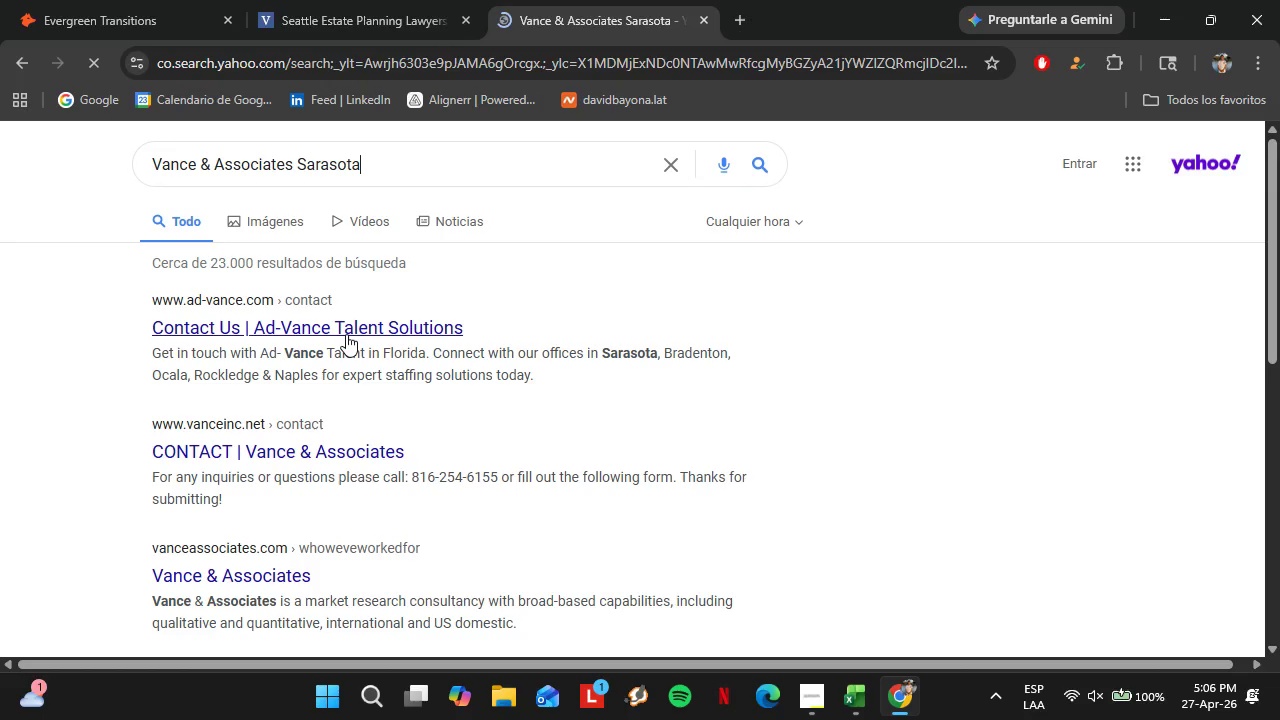 
wait(8.5)
 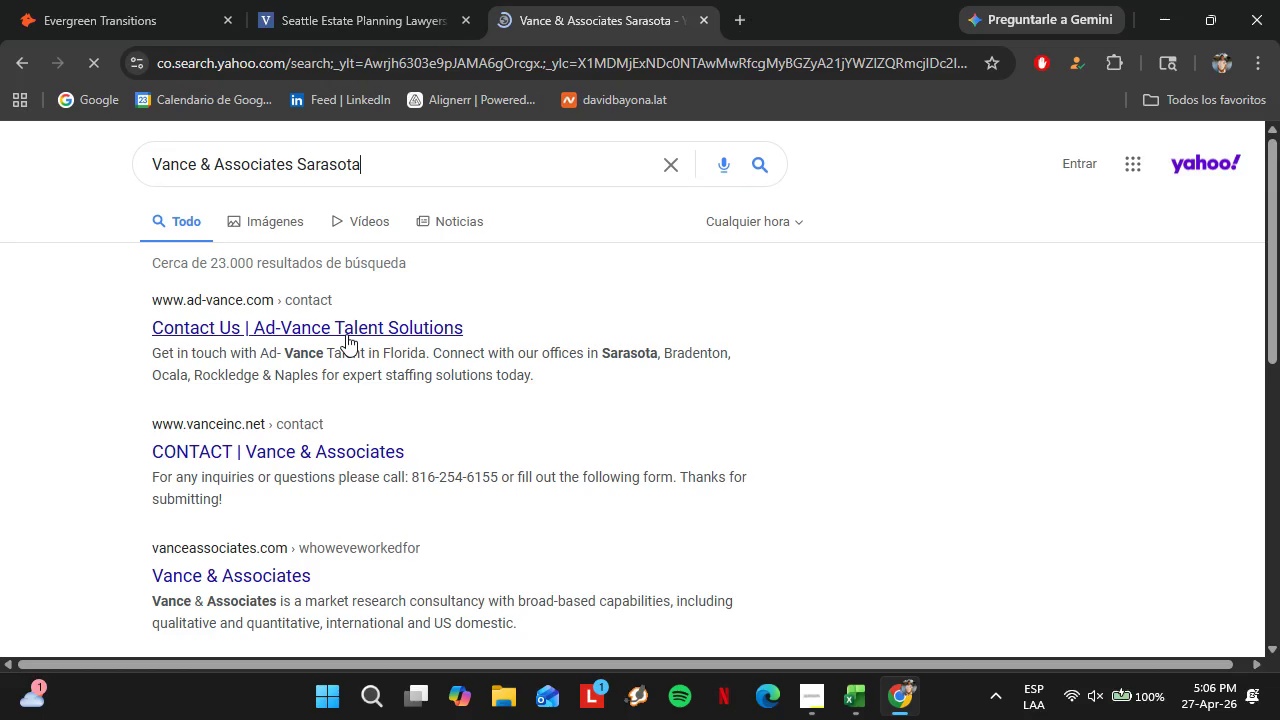 
left_click([324, 455])
 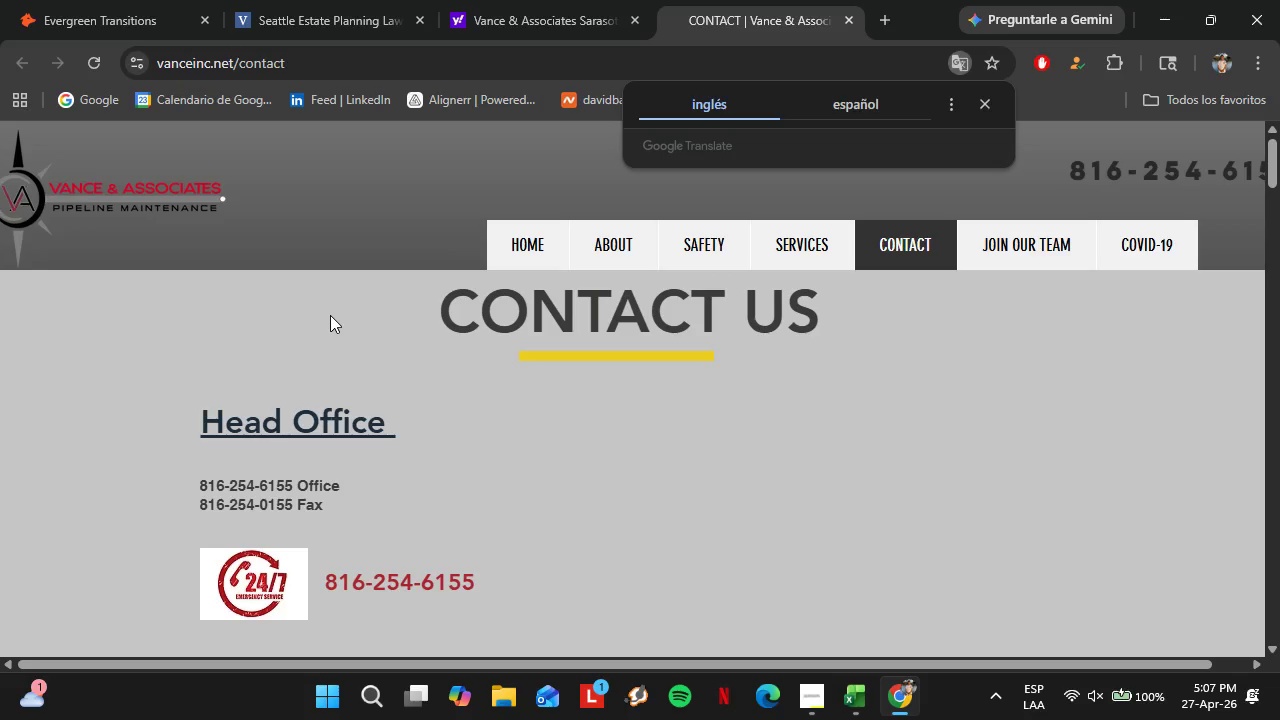 
wait(21.22)
 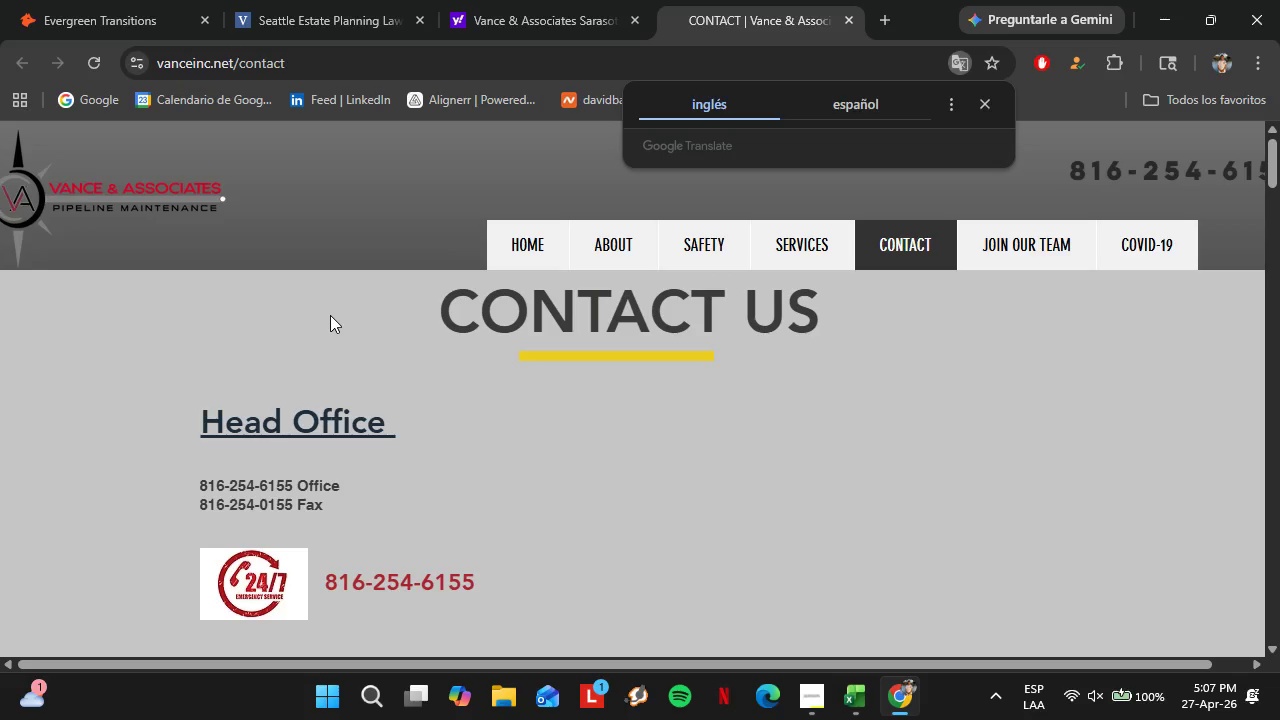 
left_click([76, 0])
 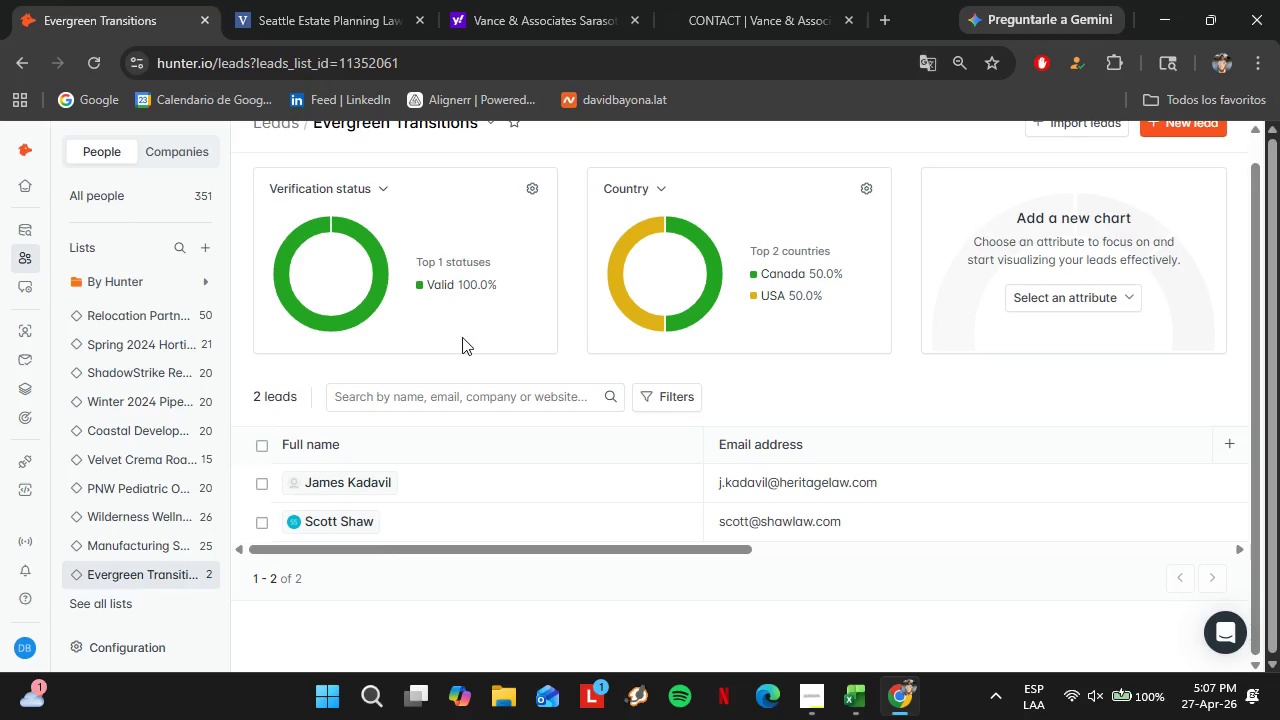 
scroll: coordinate [458, 363], scroll_direction: up, amount: 2.0
 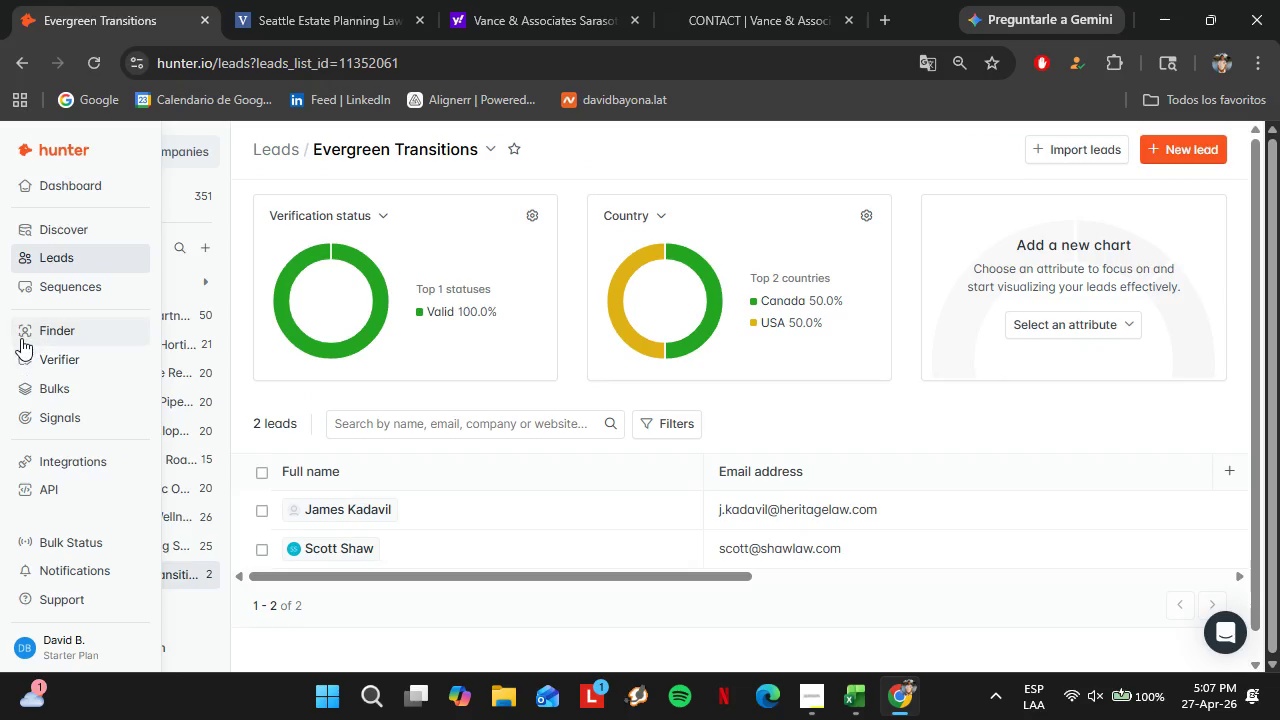 
left_click([25, 329])
 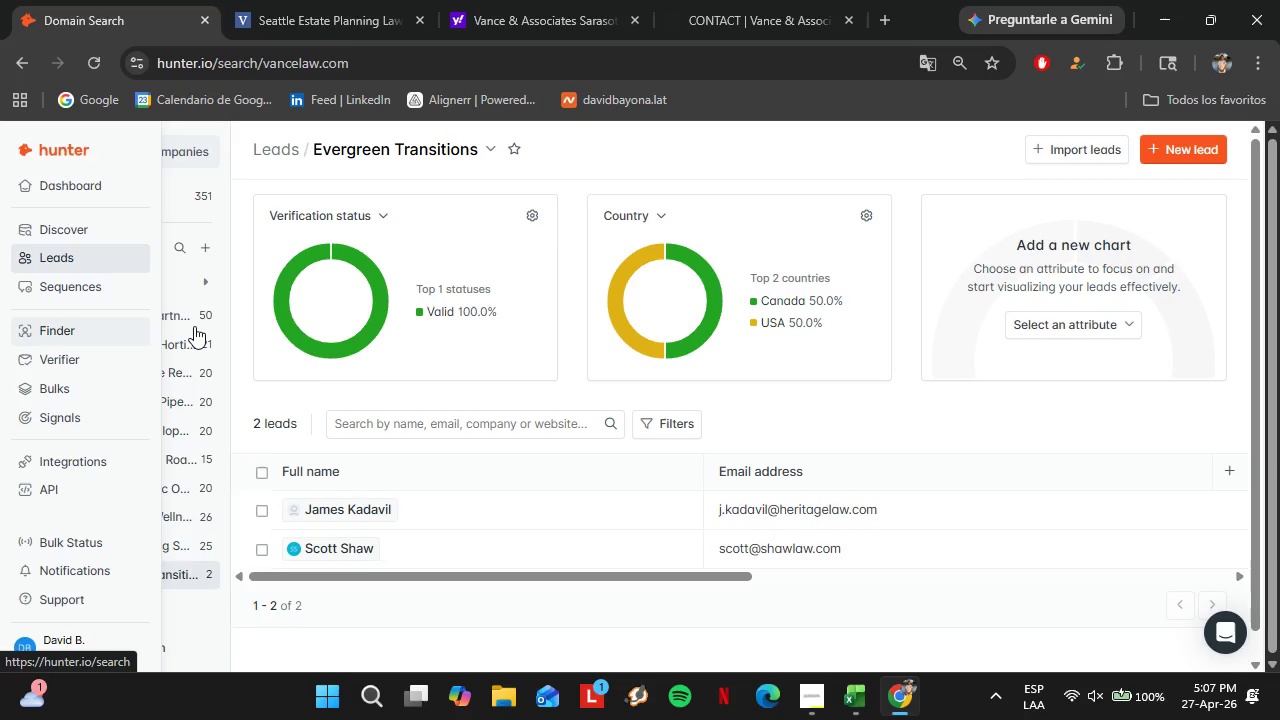 
left_click_drag(start_coordinate=[444, 349], to_coordinate=[323, 337])
 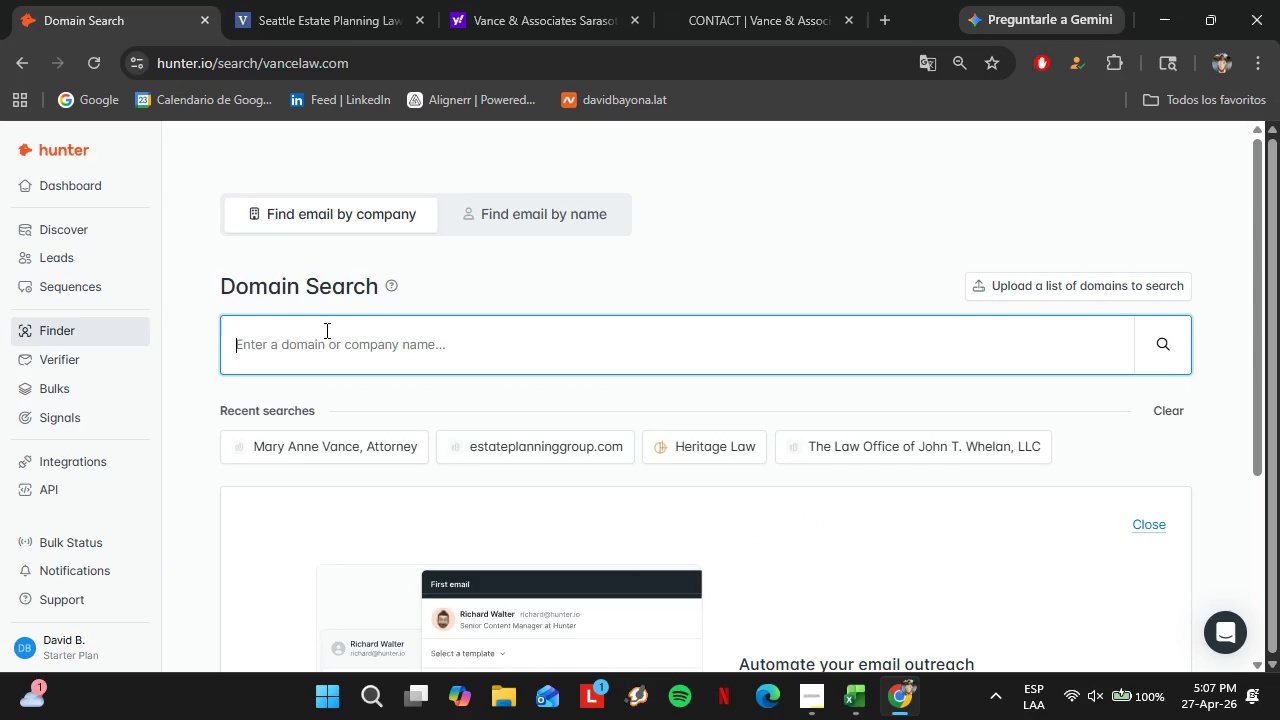 
type(acter)
key(Backspace)
type(c.org)
 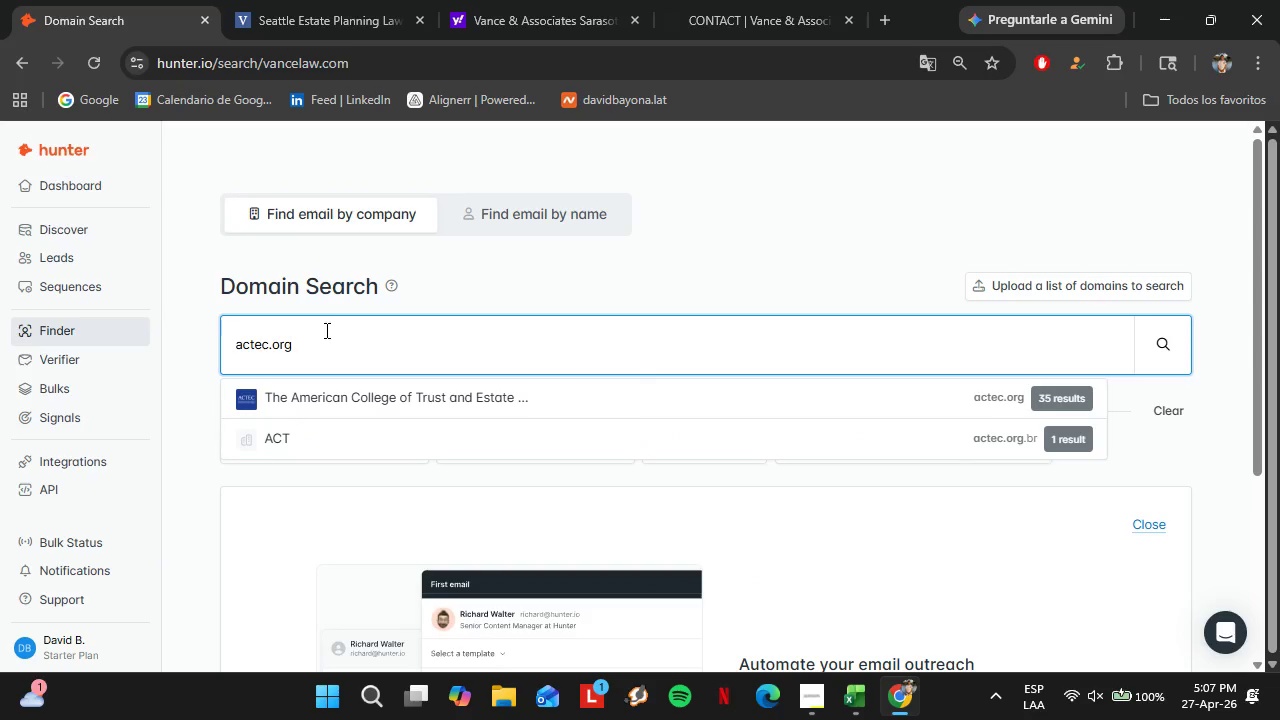 
key(Enter)
 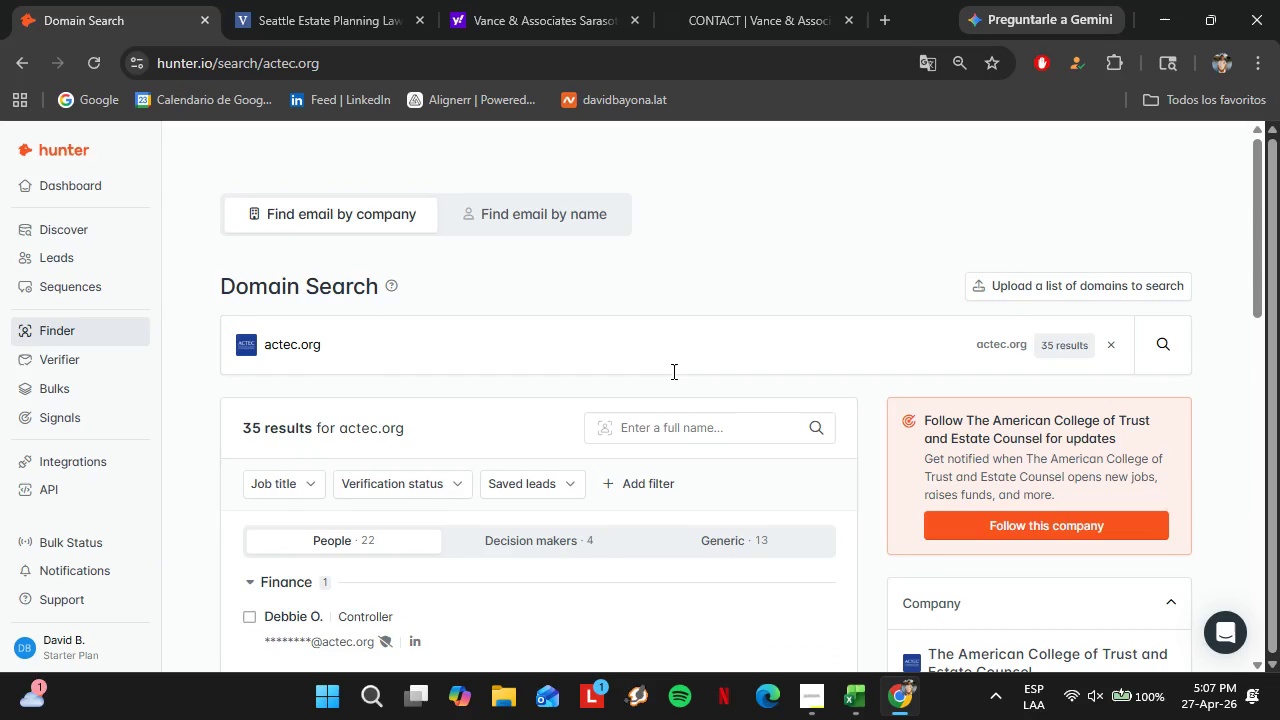 
scroll: coordinate [542, 458], scroll_direction: down, amount: 3.0
 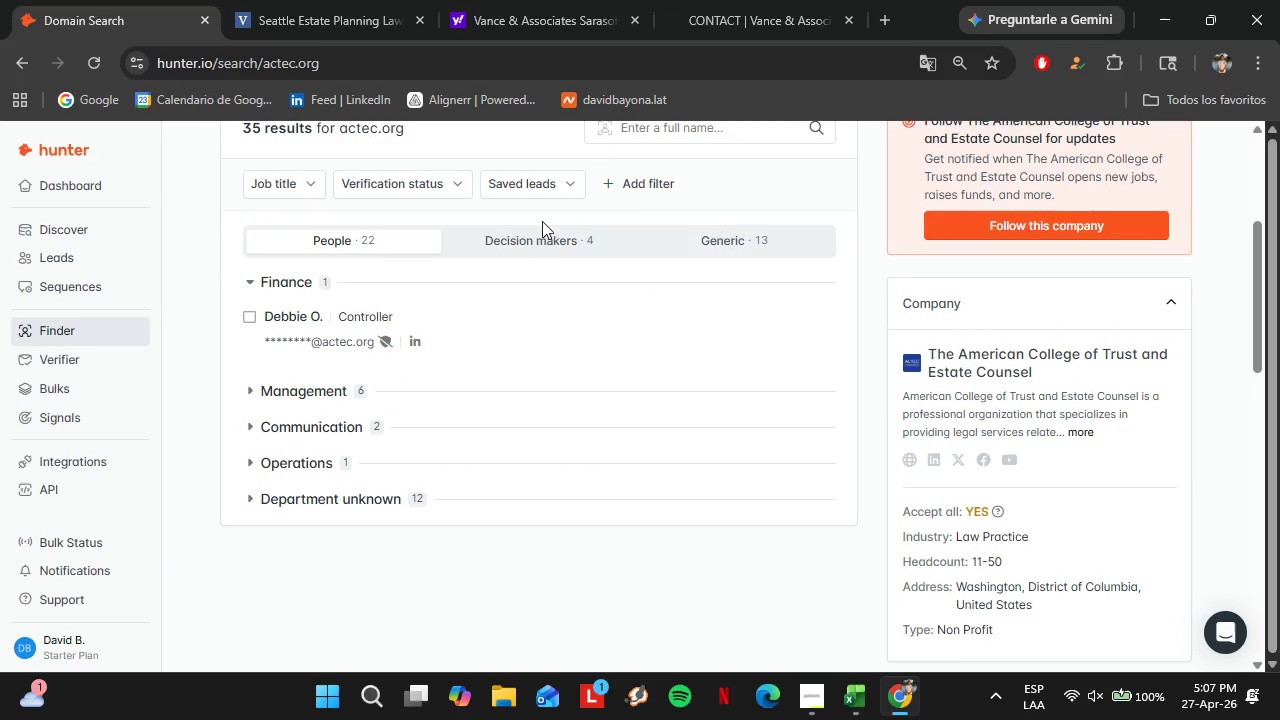 
left_click([549, 241])
 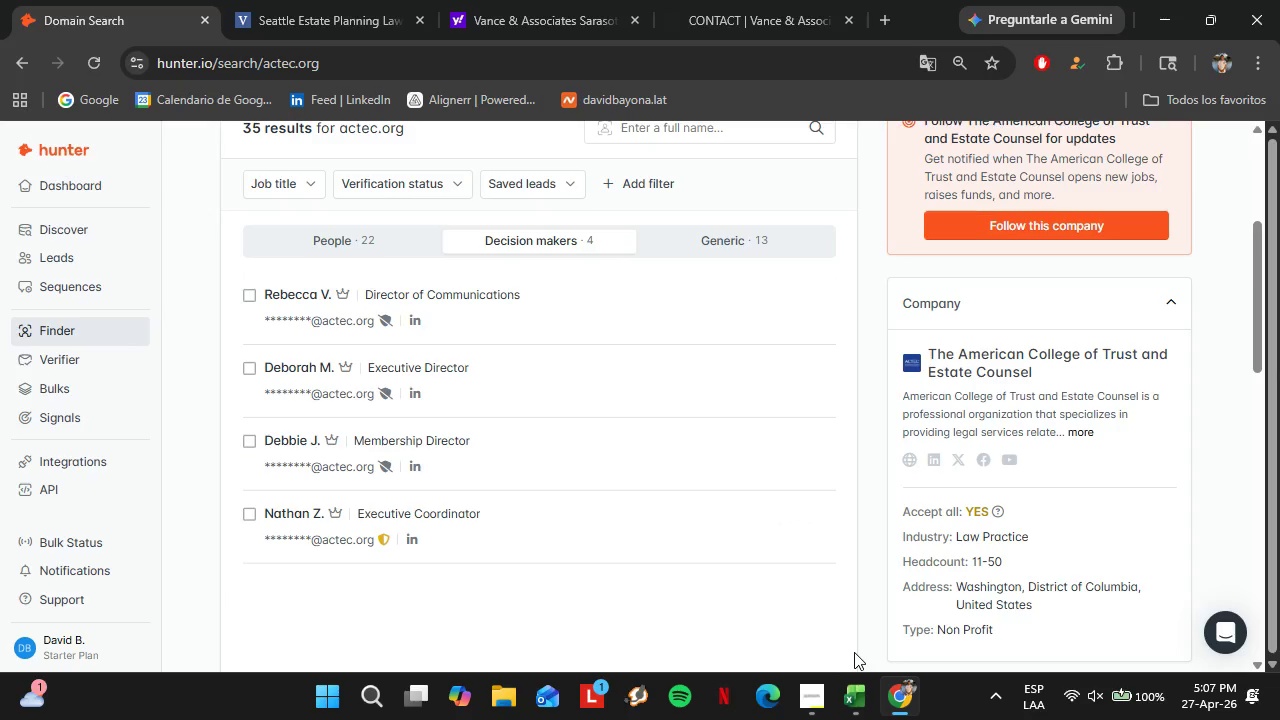 
wait(10.62)
 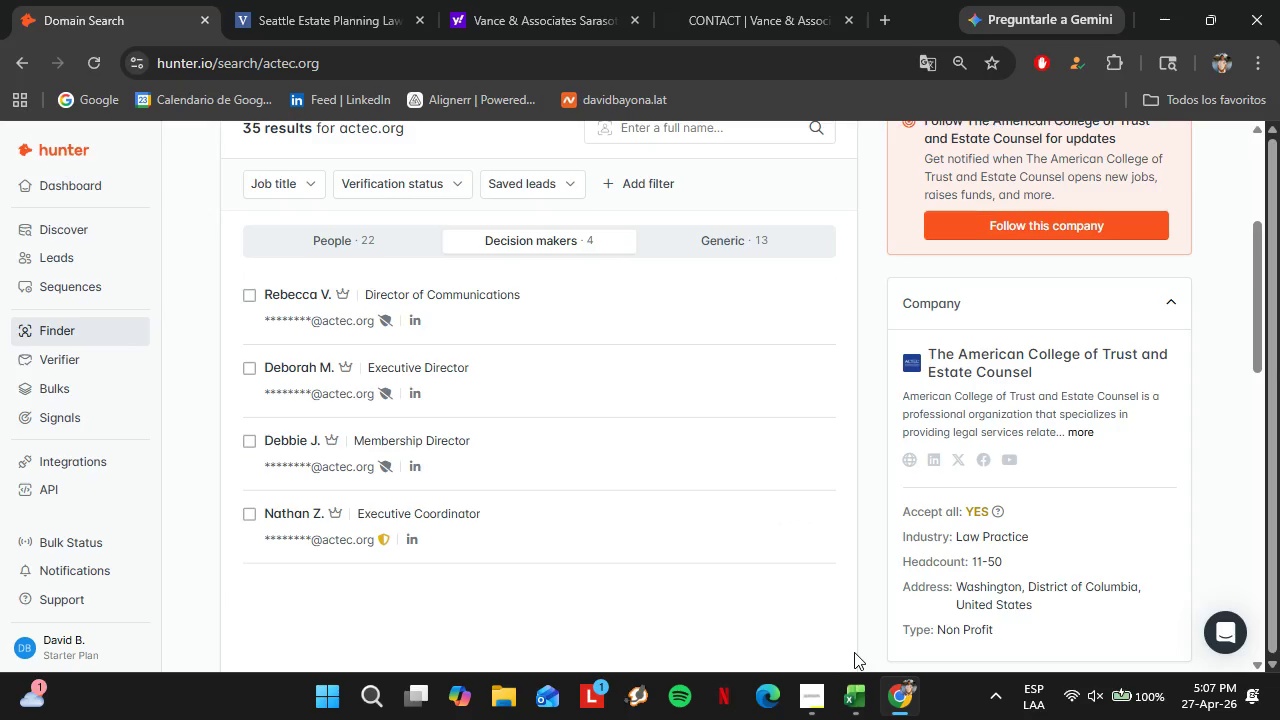 
scroll: coordinate [761, 631], scroll_direction: up, amount: 5.0
 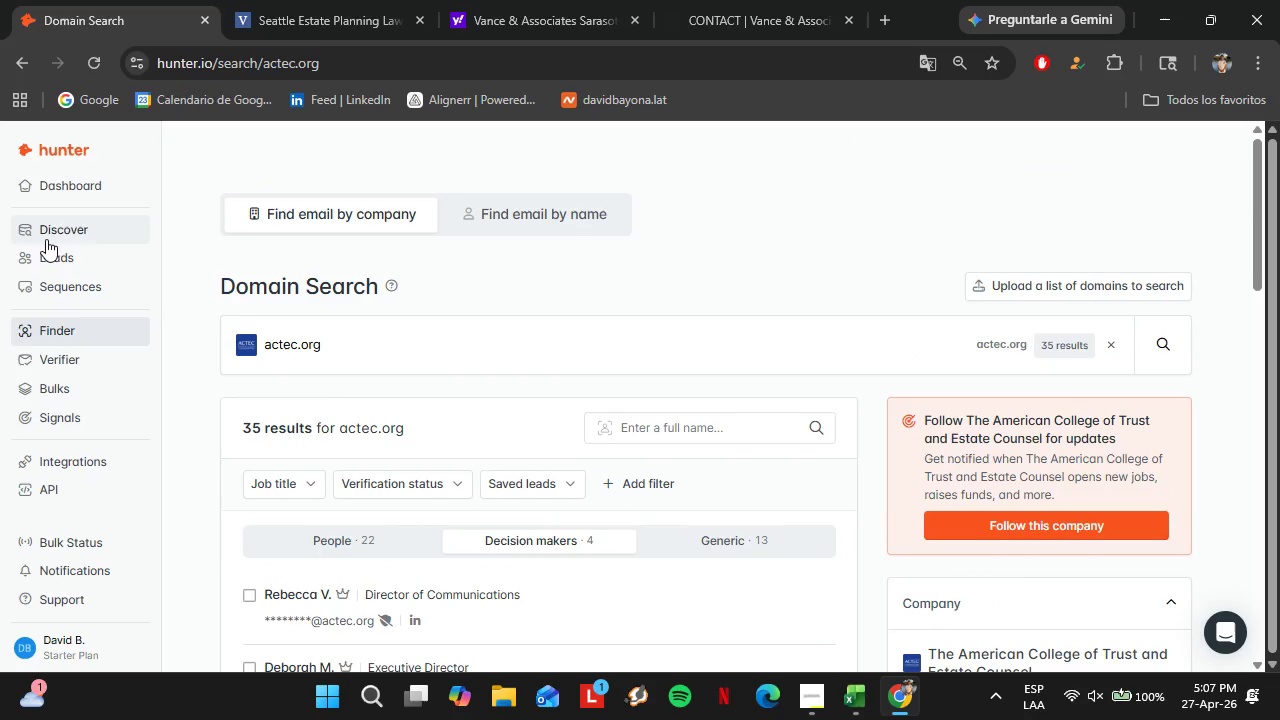 
left_click([55, 235])